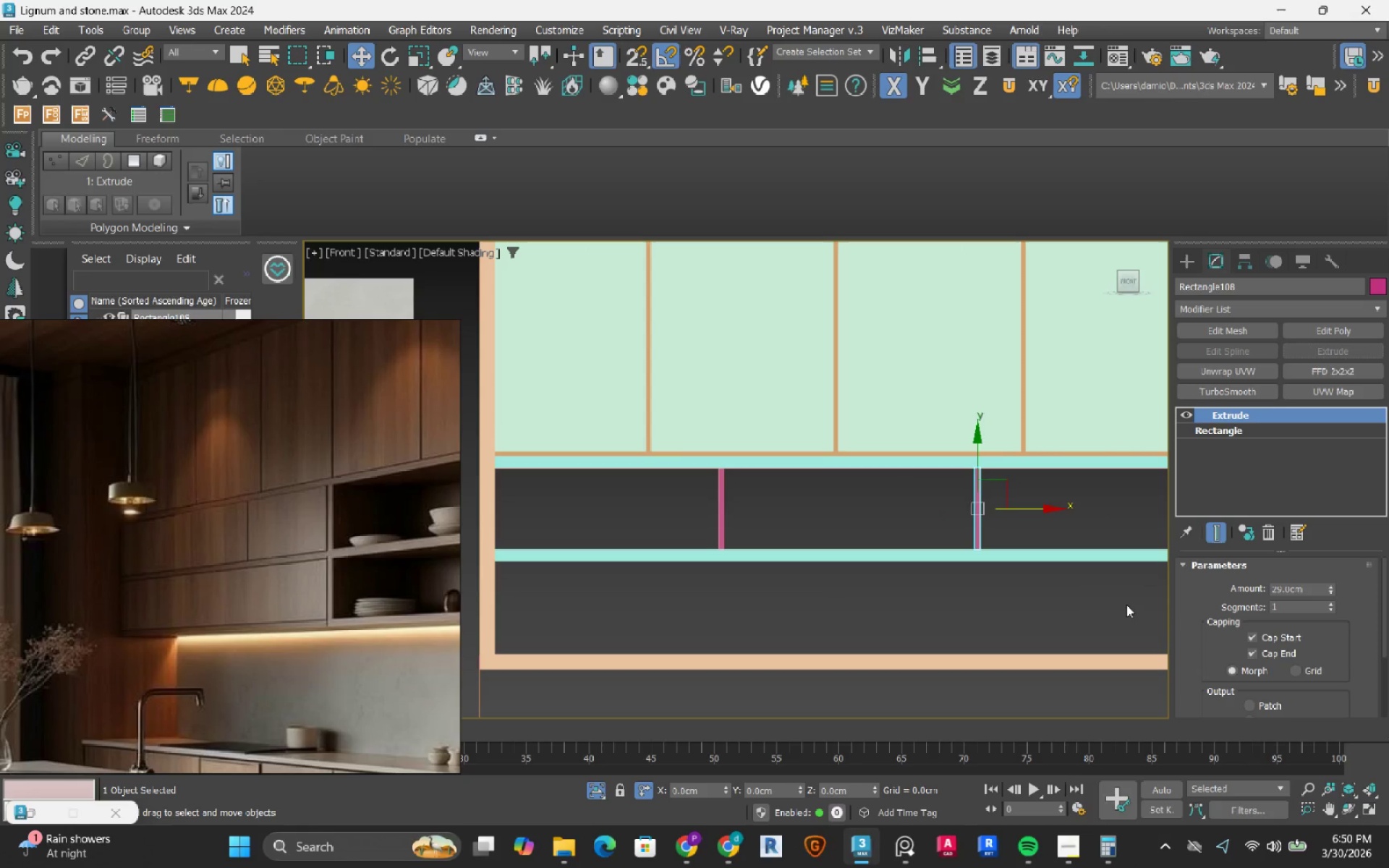 
hold_key(key=AltRight, duration=1.14)
 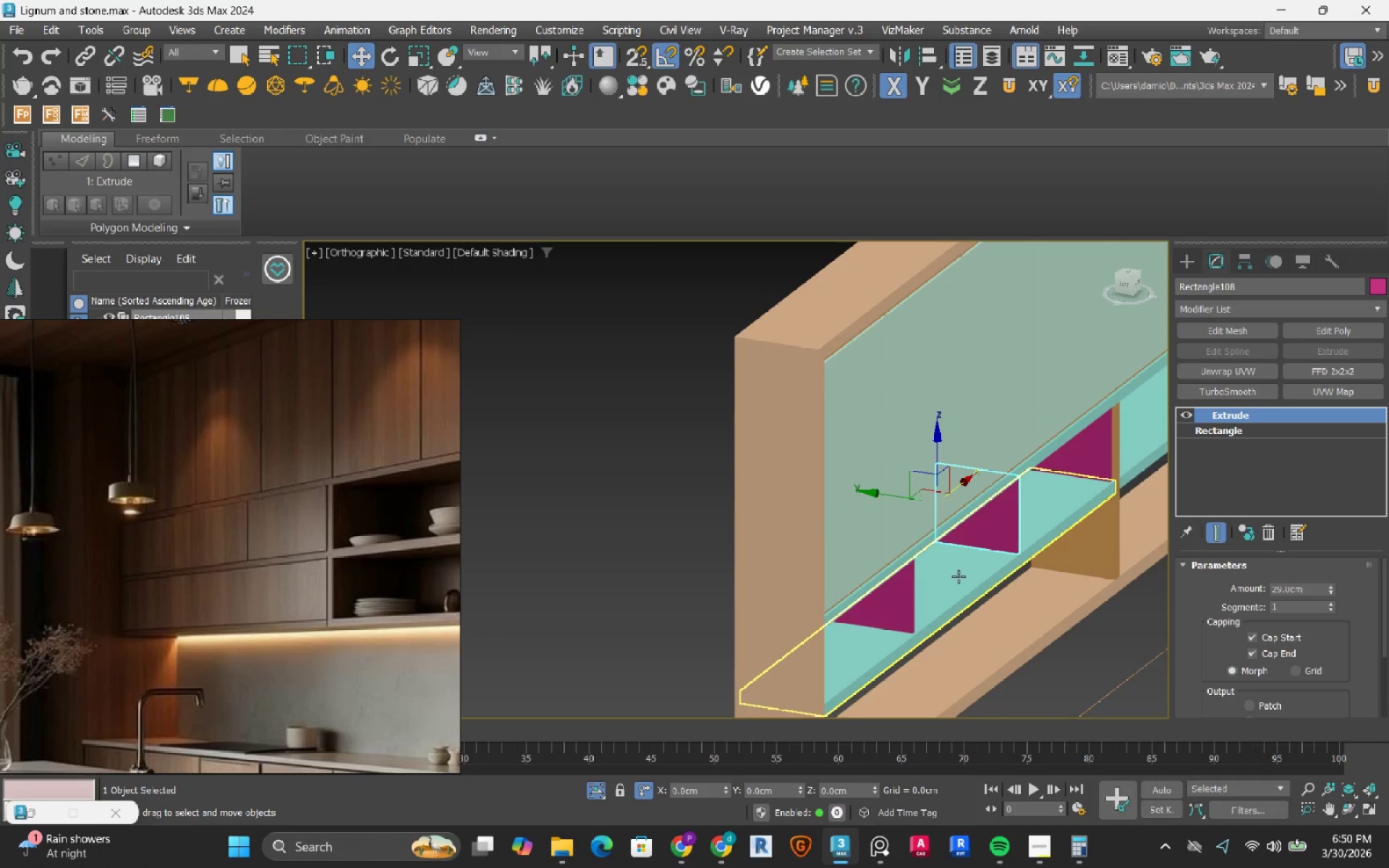 
scroll: coordinate [959, 576], scroll_direction: down, amount: 2.0
 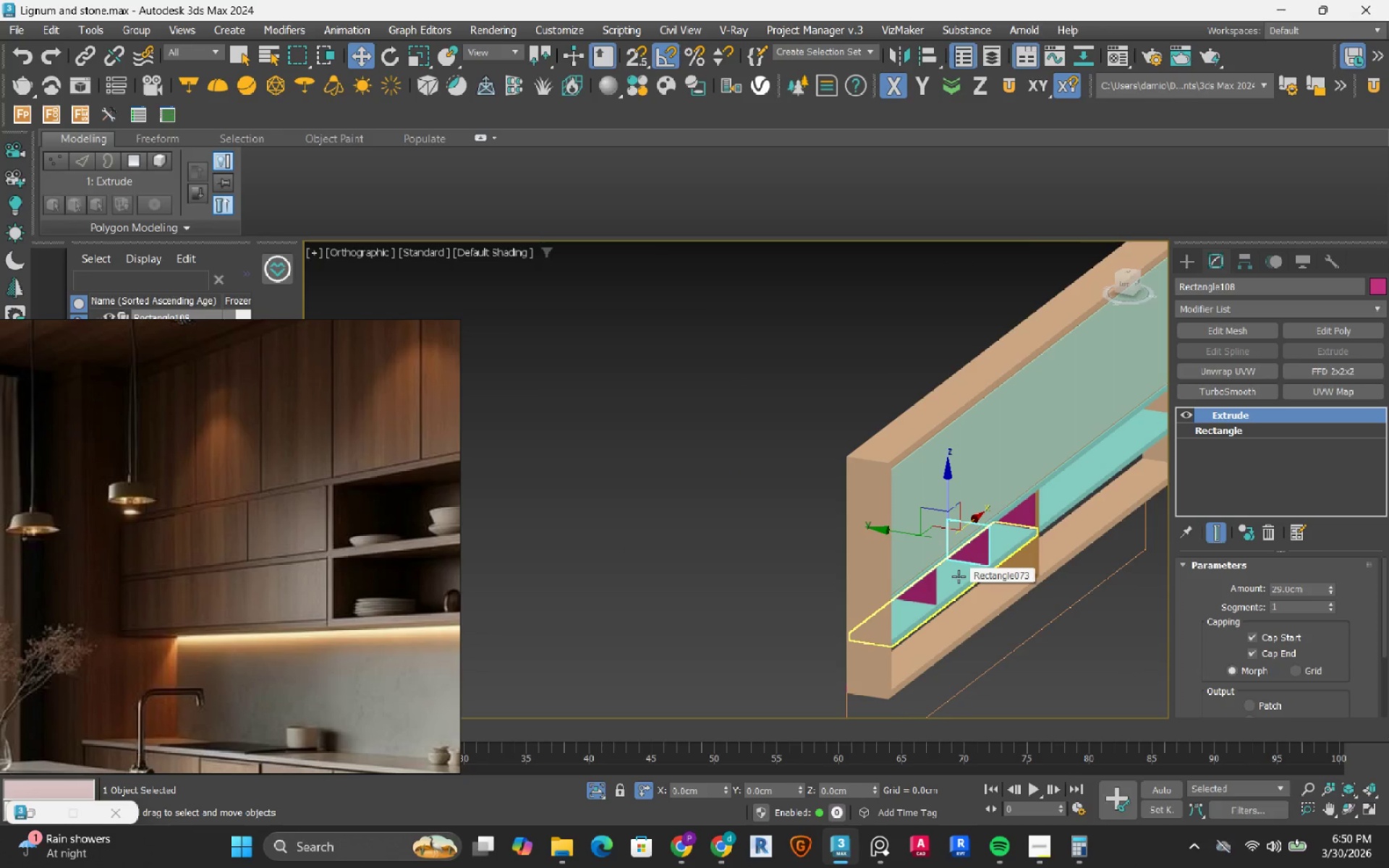 
hold_key(key=AltRight, duration=1.5)
 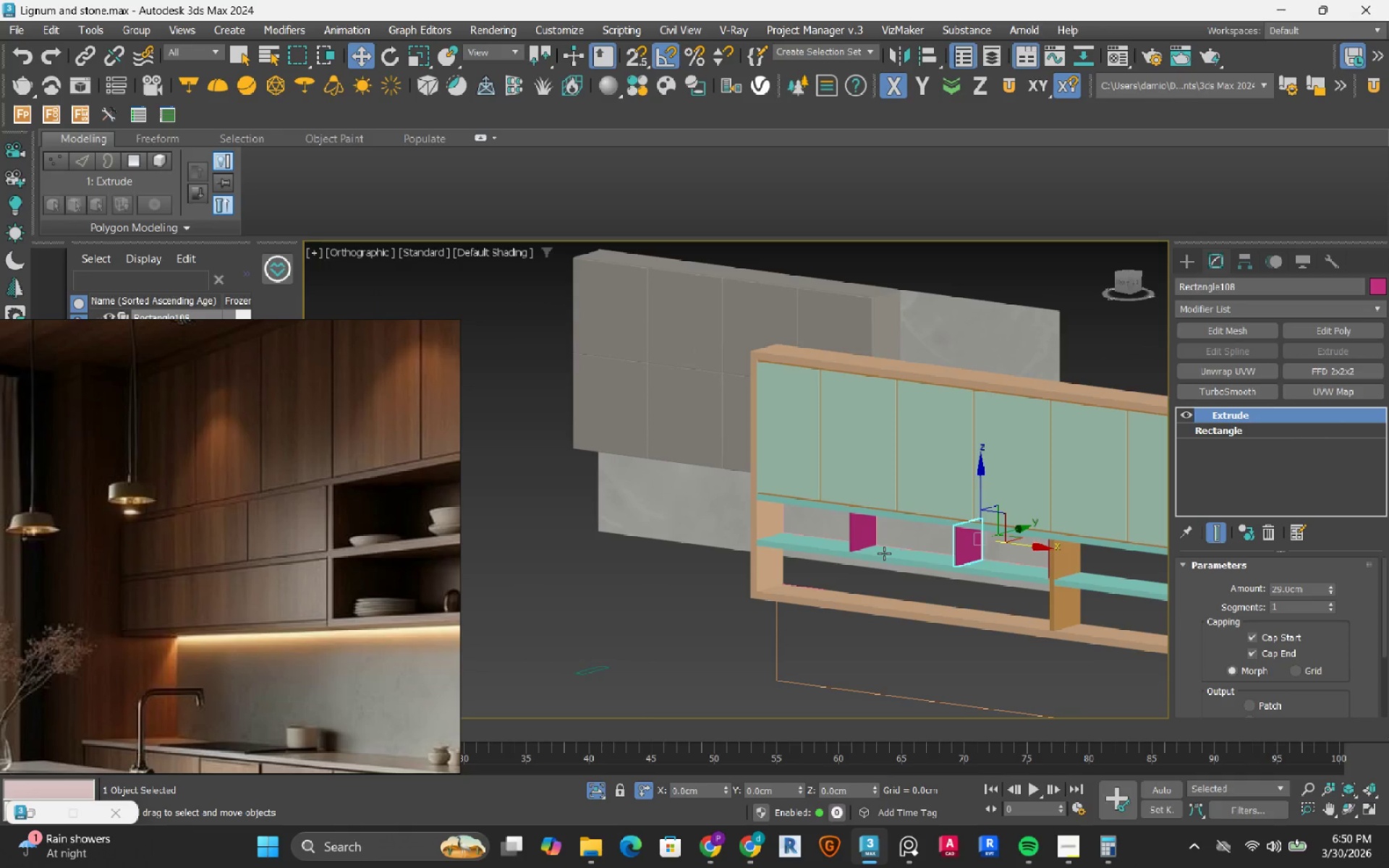 
key(Alt+AltRight)
 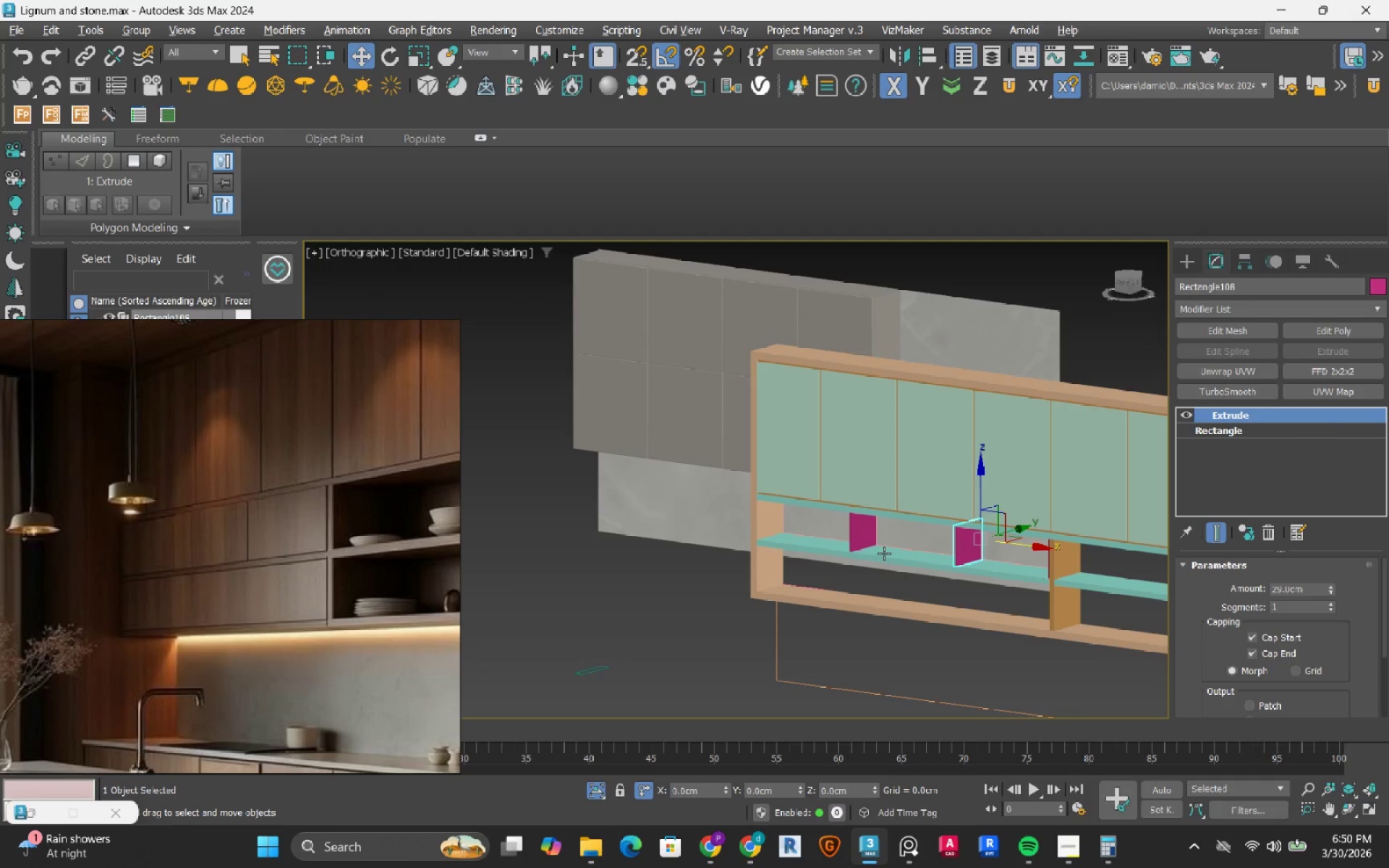 
key(Alt+AltRight)
 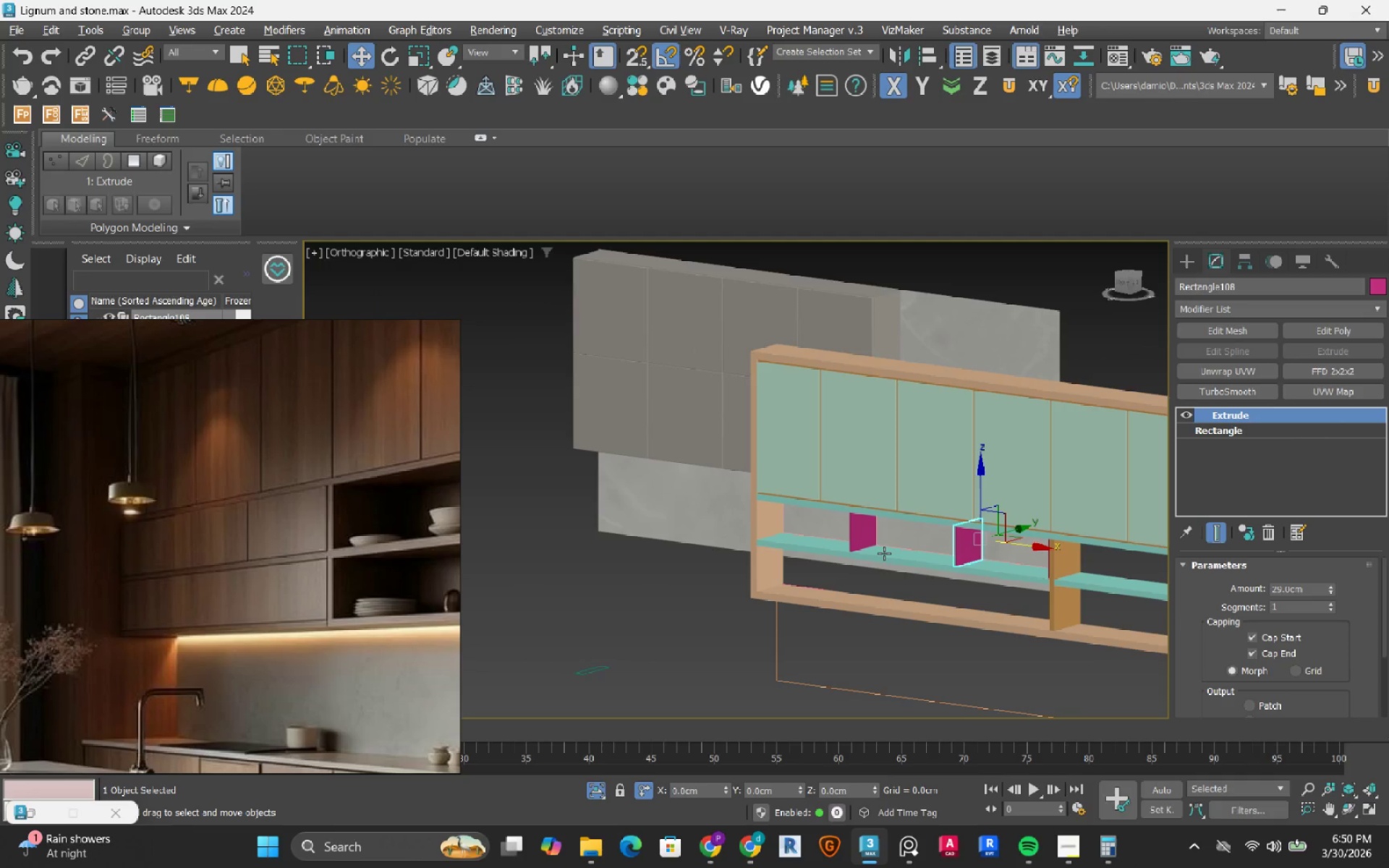 
key(Alt+AltRight)
 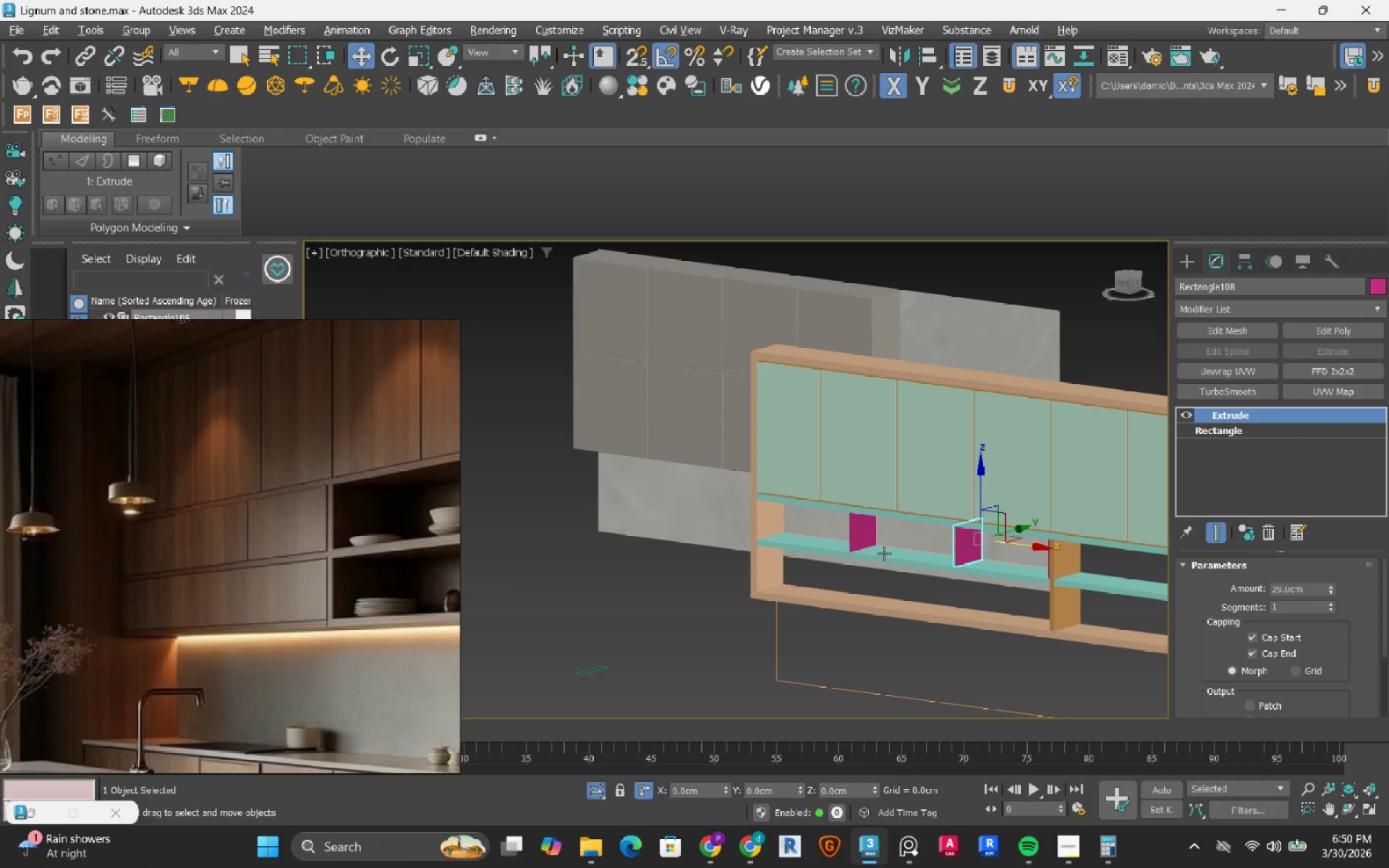 
key(Alt+AltRight)
 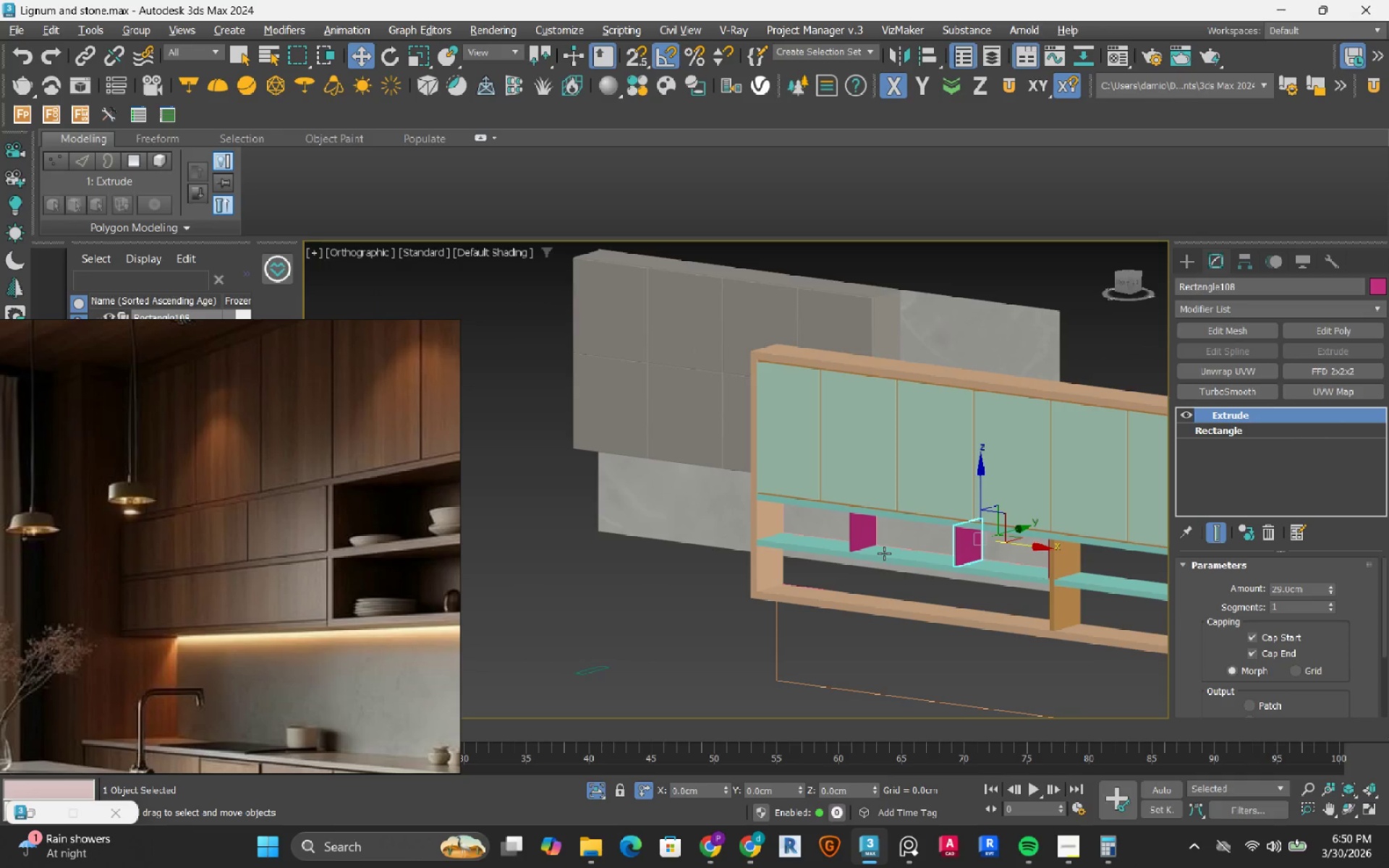 
key(Alt+AltRight)
 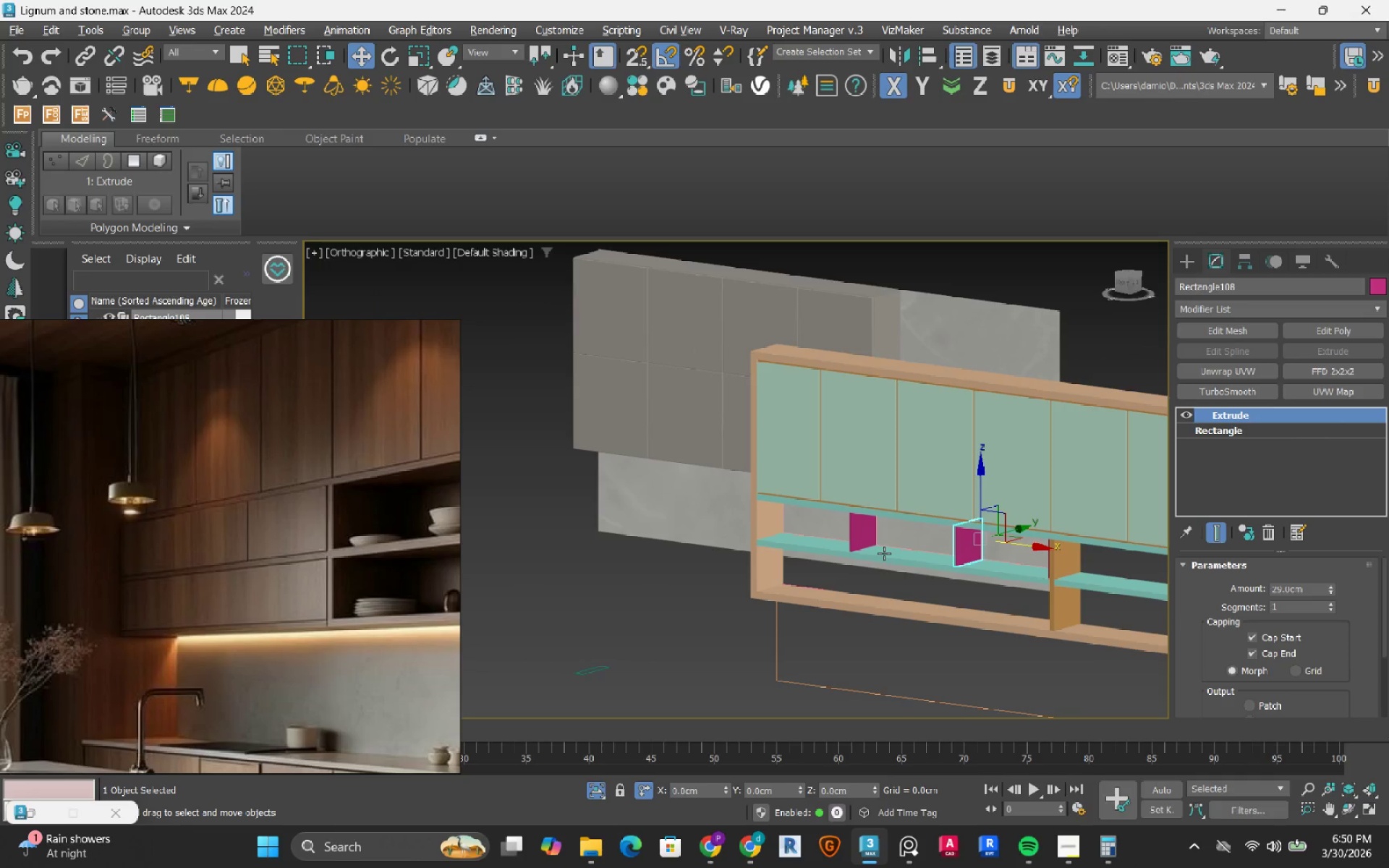 
key(Alt+AltRight)
 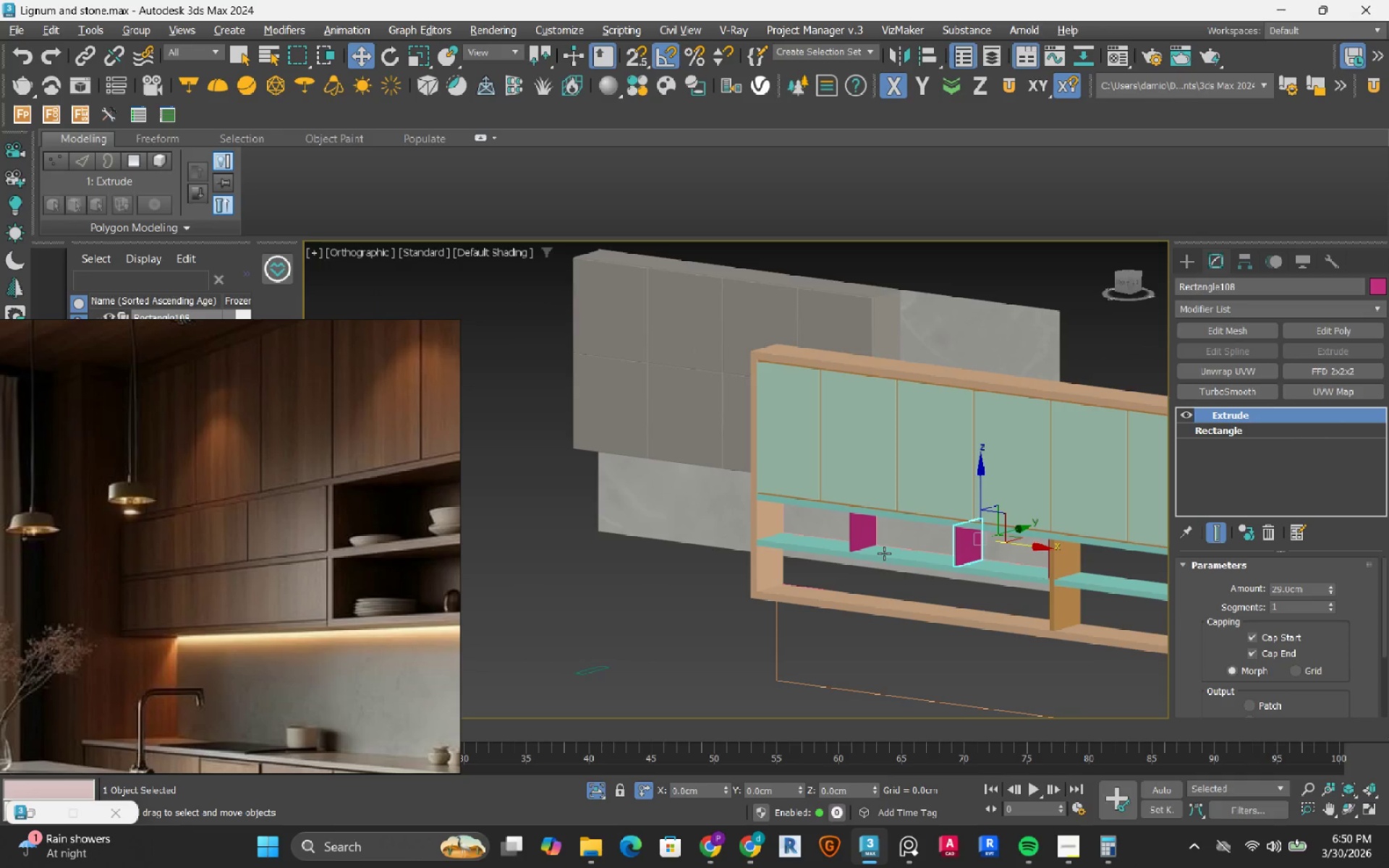 
key(Alt+AltRight)
 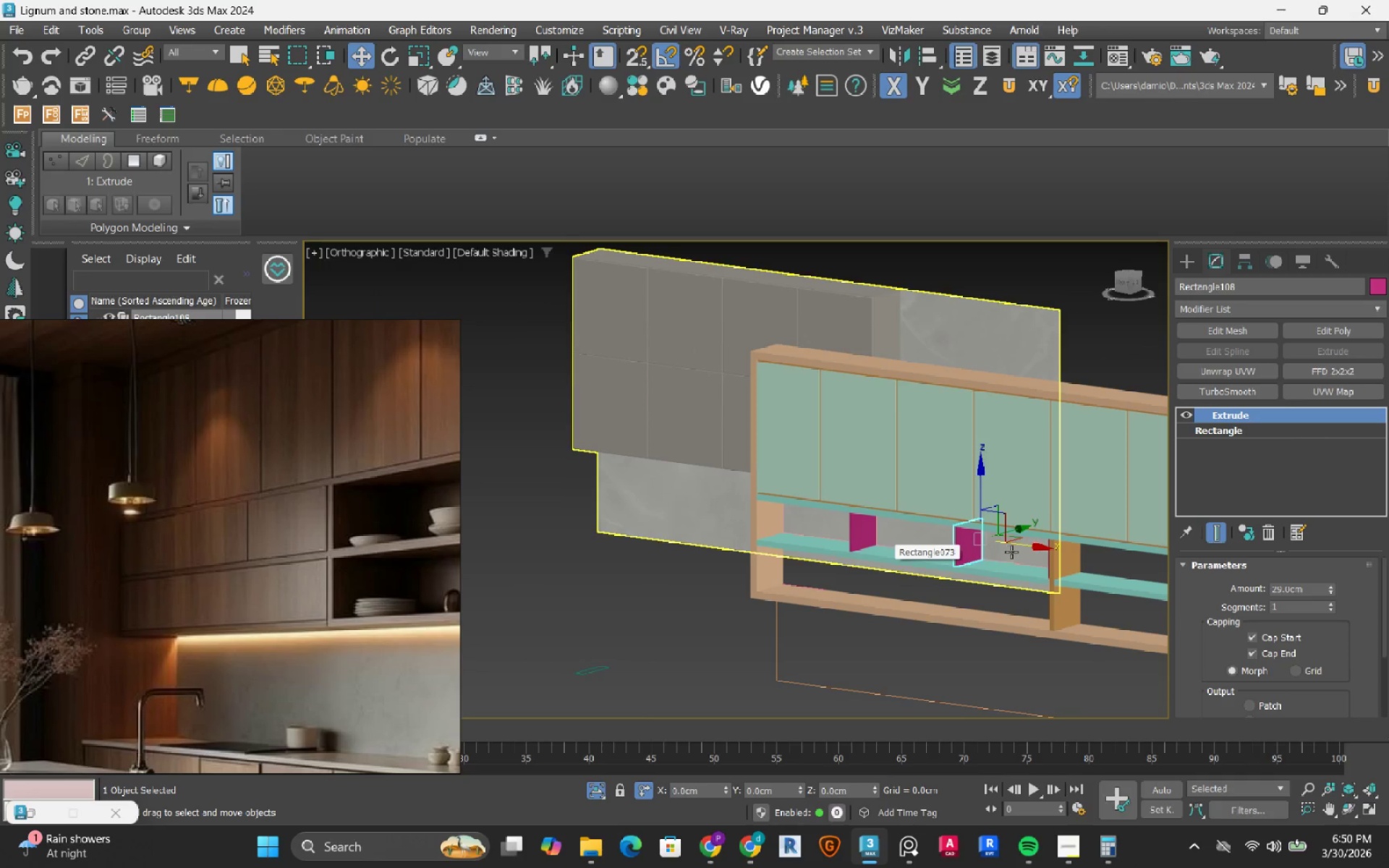 
scroll: coordinate [1045, 556], scroll_direction: up, amount: 4.0
 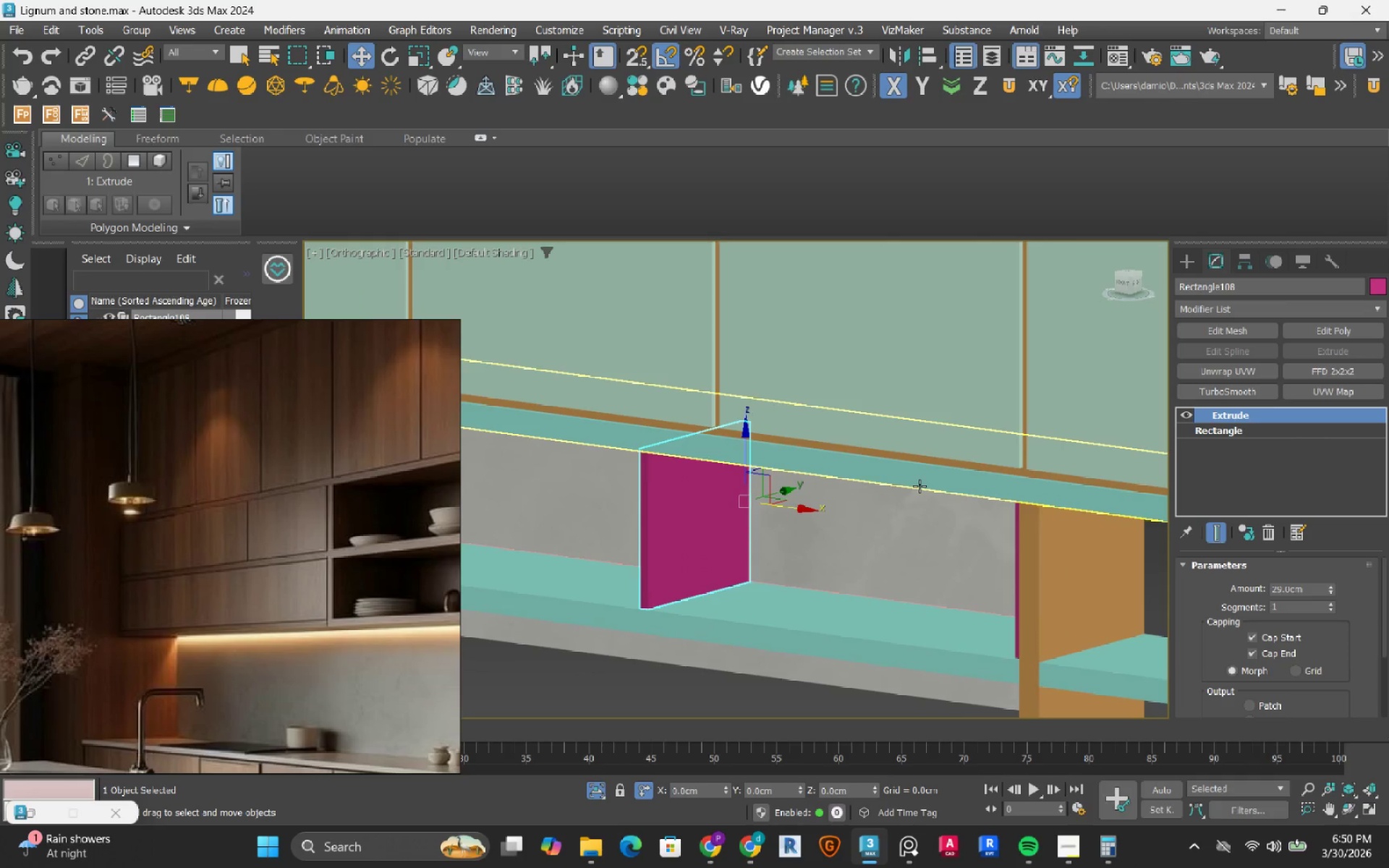 
scroll: coordinate [919, 486], scroll_direction: down, amount: 3.0
 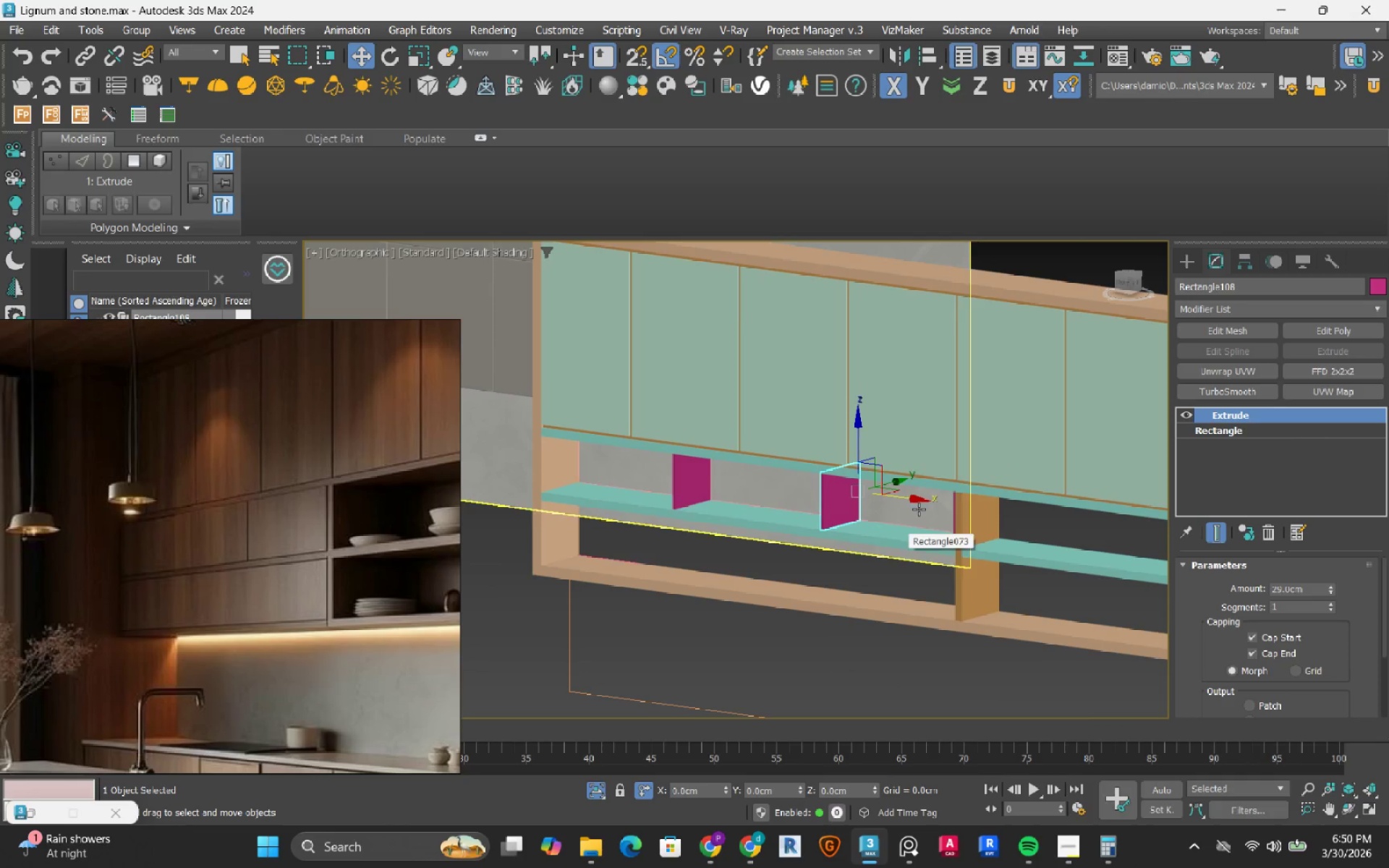 
hold_key(key=AltRight, duration=0.7)
 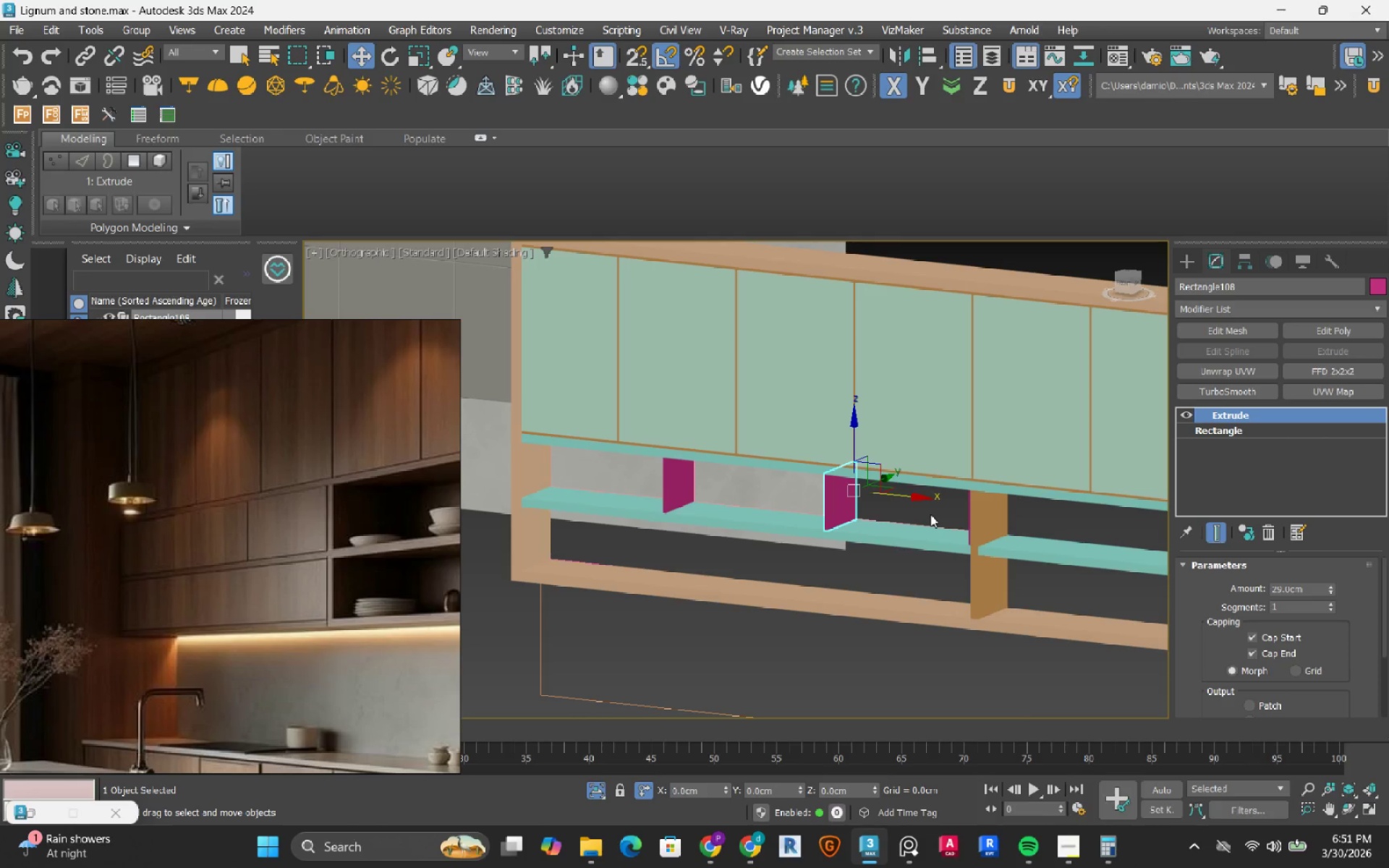 
wait(11.99)
 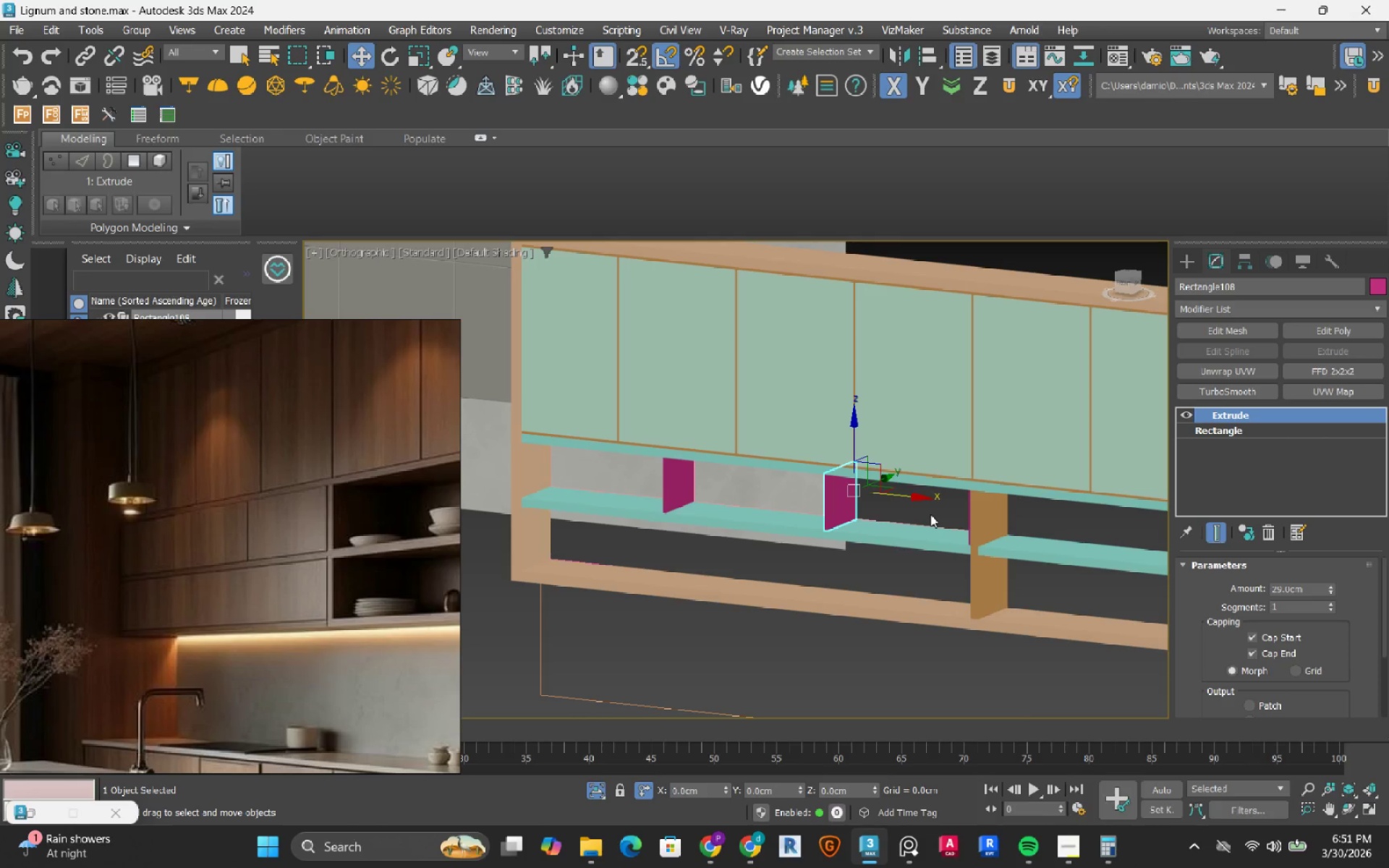 
scroll: coordinate [759, 503], scroll_direction: down, amount: 6.0
 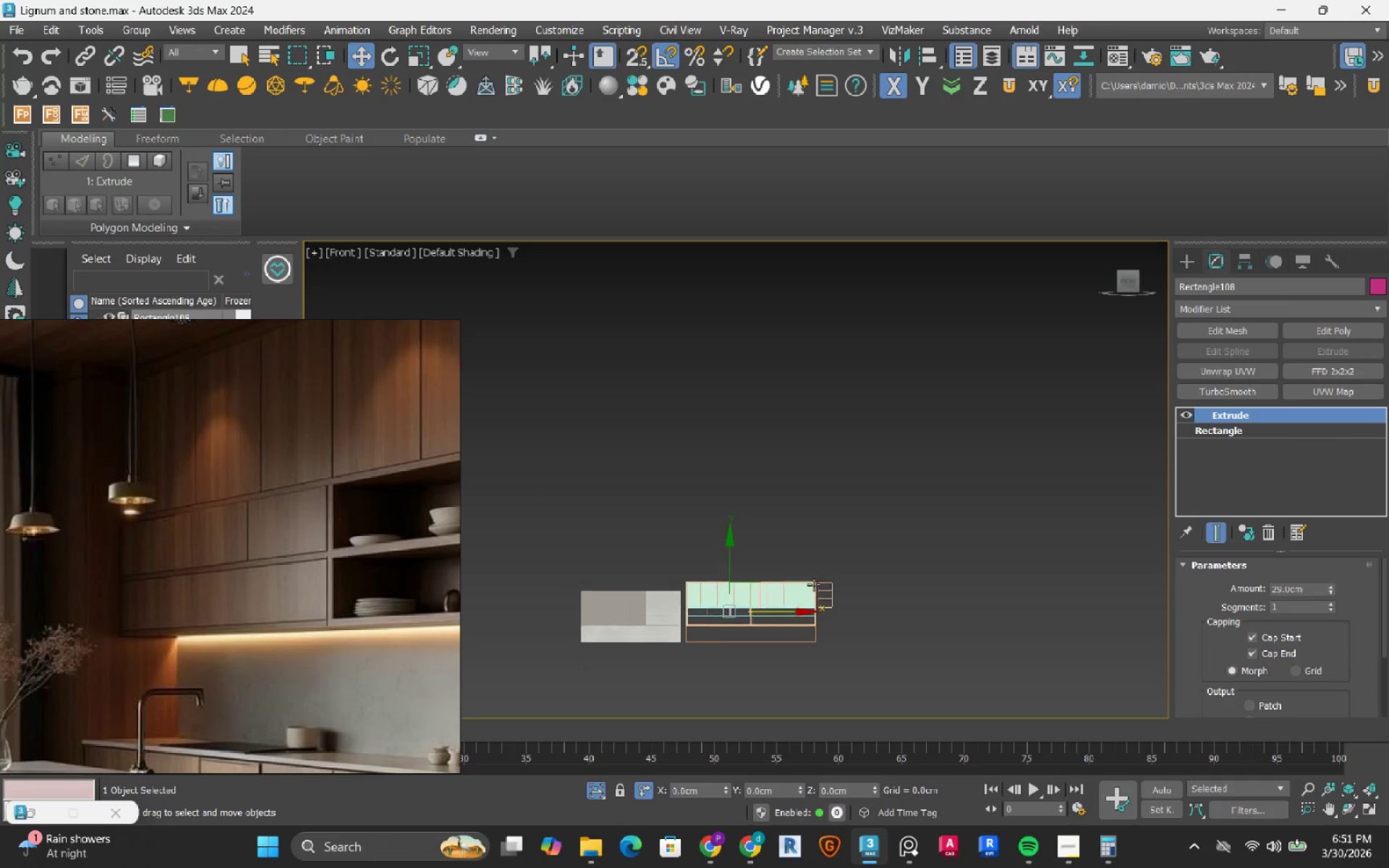 
scroll: coordinate [731, 562], scroll_direction: up, amount: 5.0
 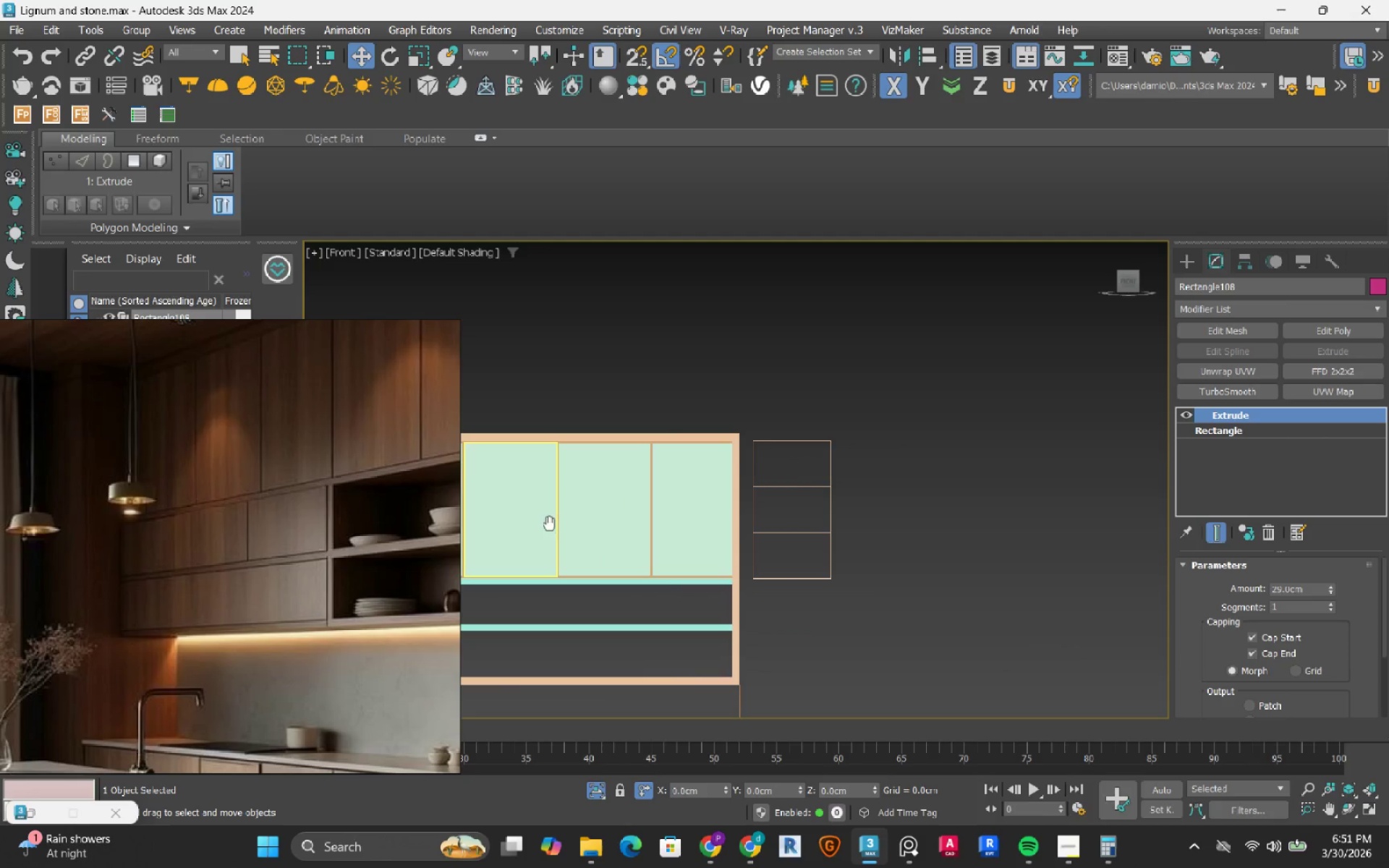 
left_click([954, 596])
 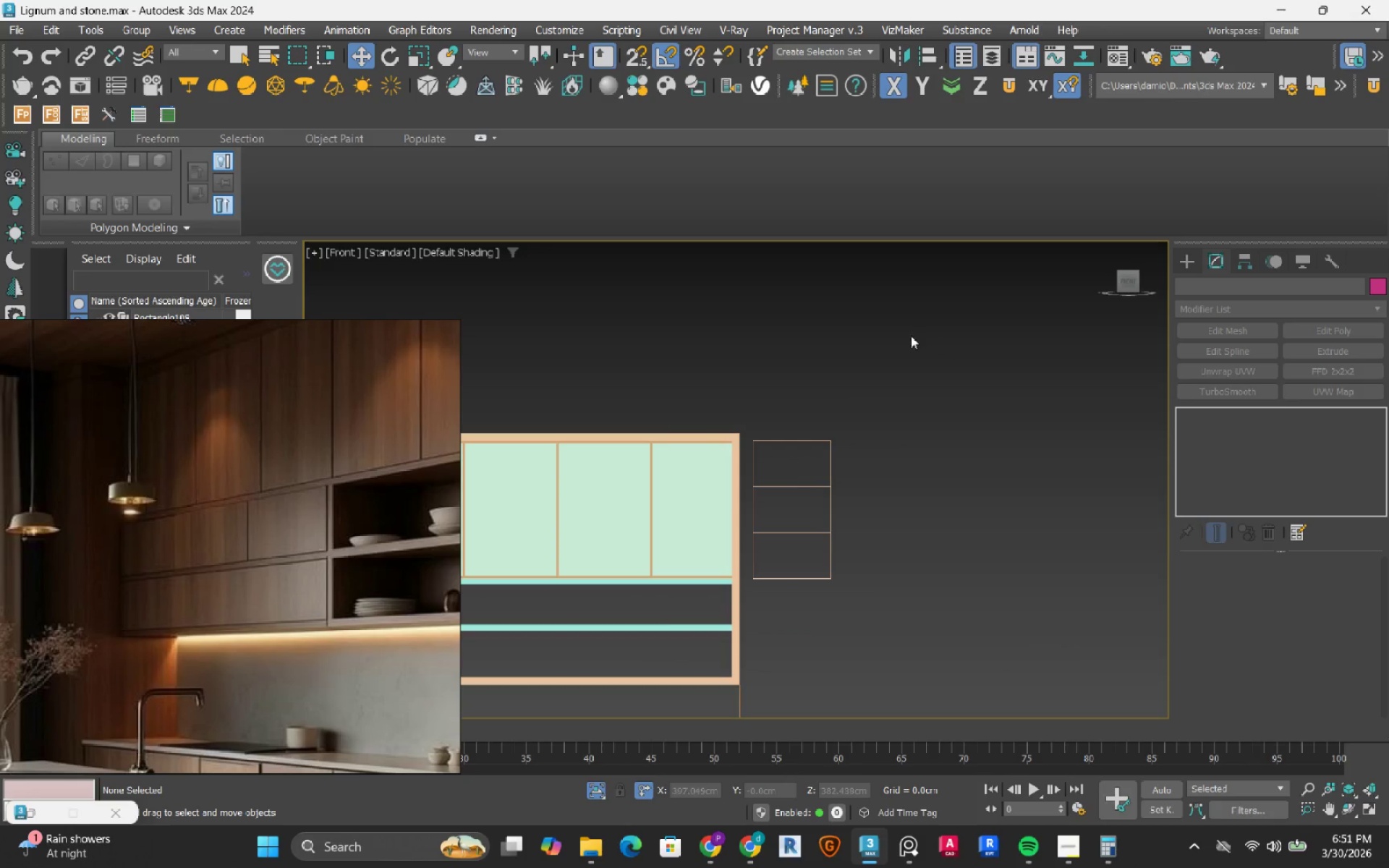 
left_click_drag(start_coordinate=[918, 331], to_coordinate=[752, 616])
 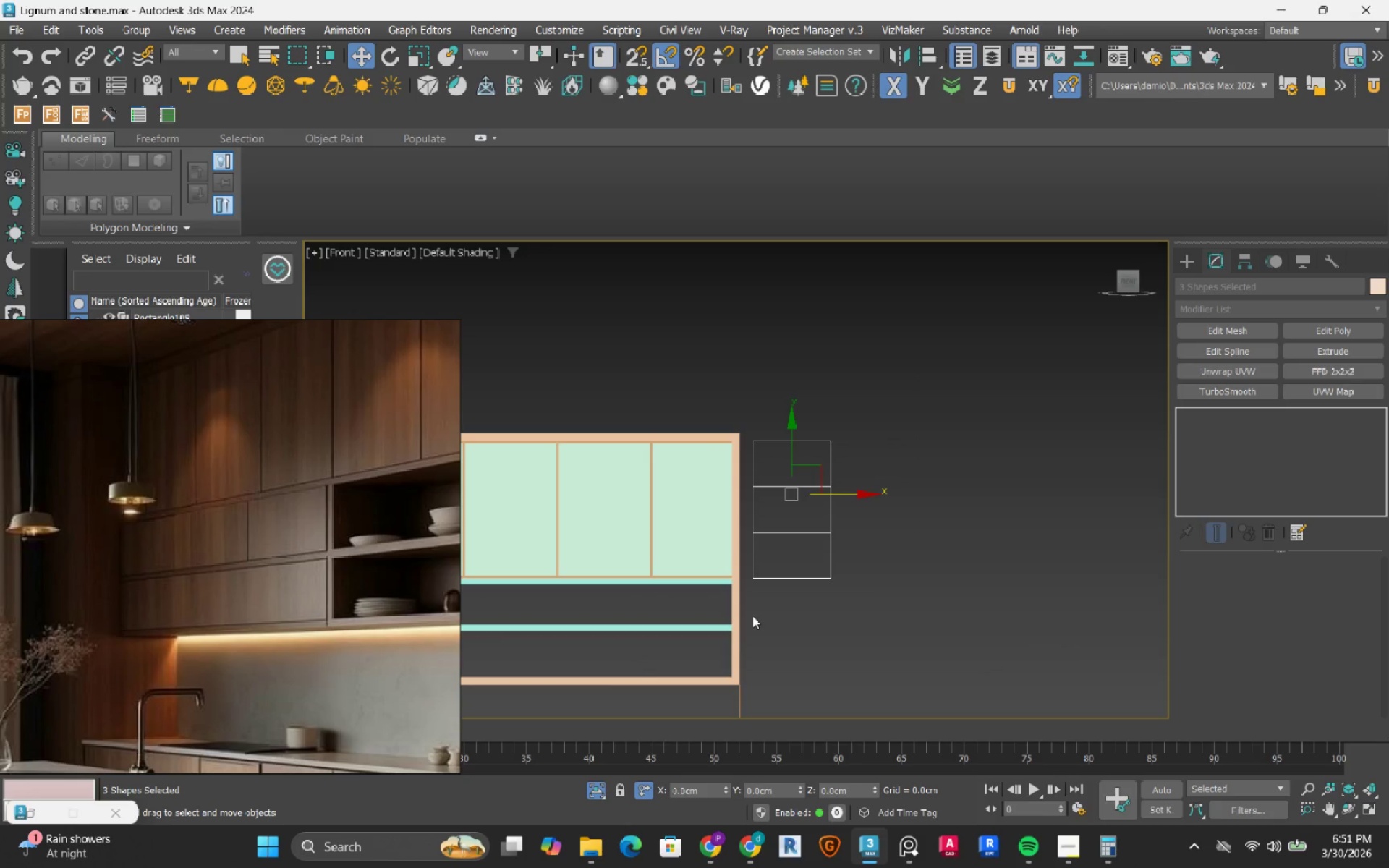 
key(Delete)
 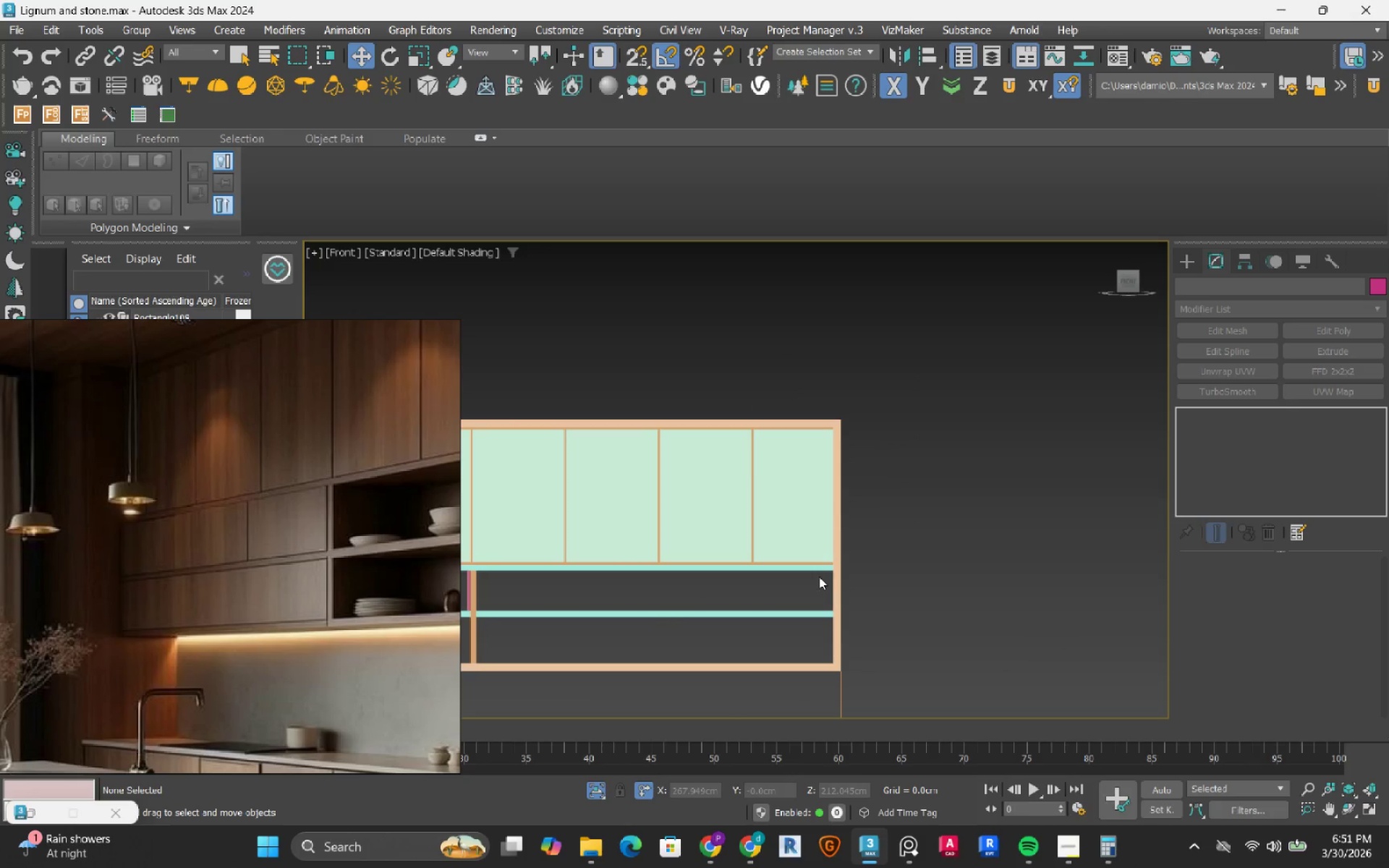 
wait(6.47)
 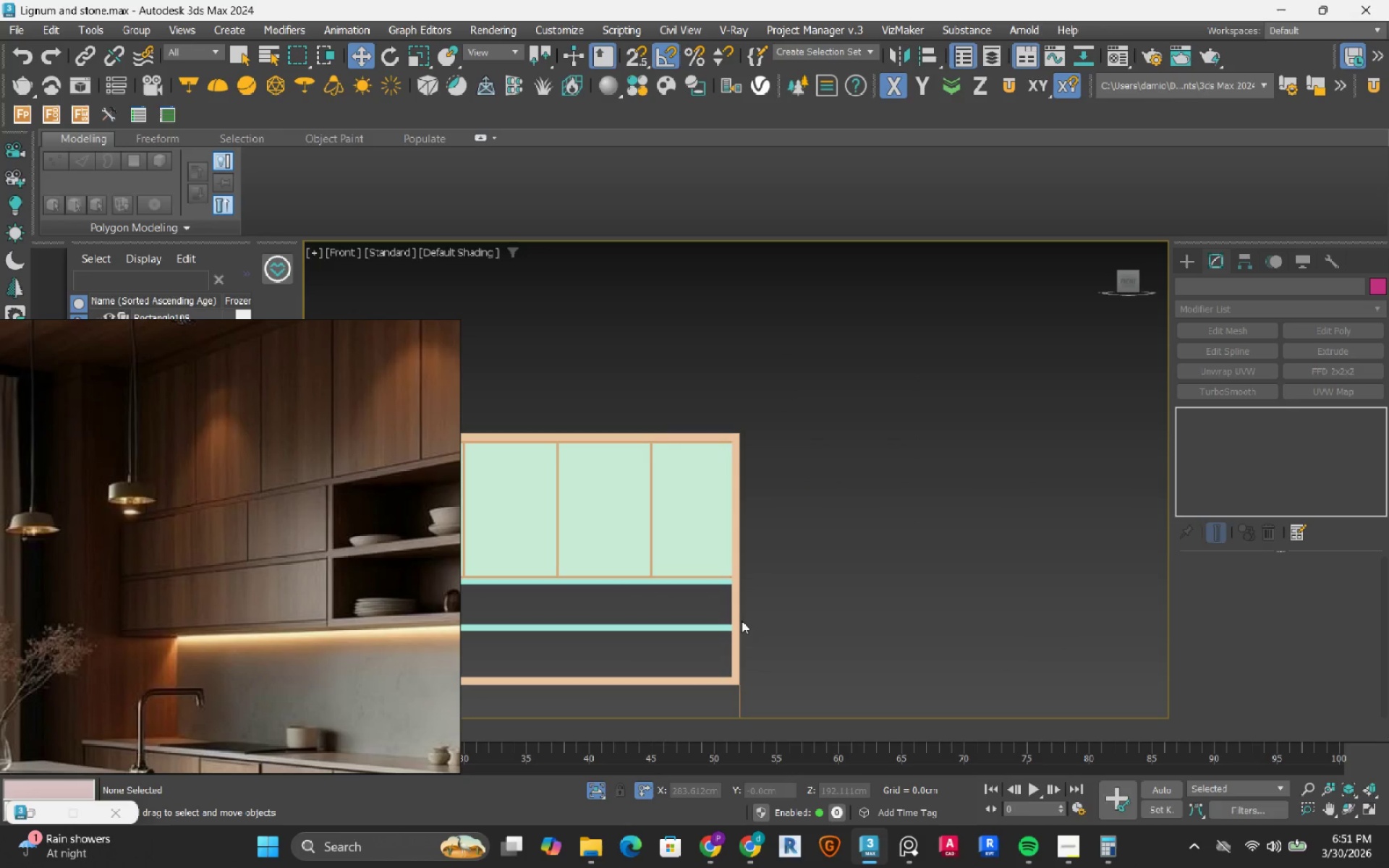 
left_click([1188, 264])
 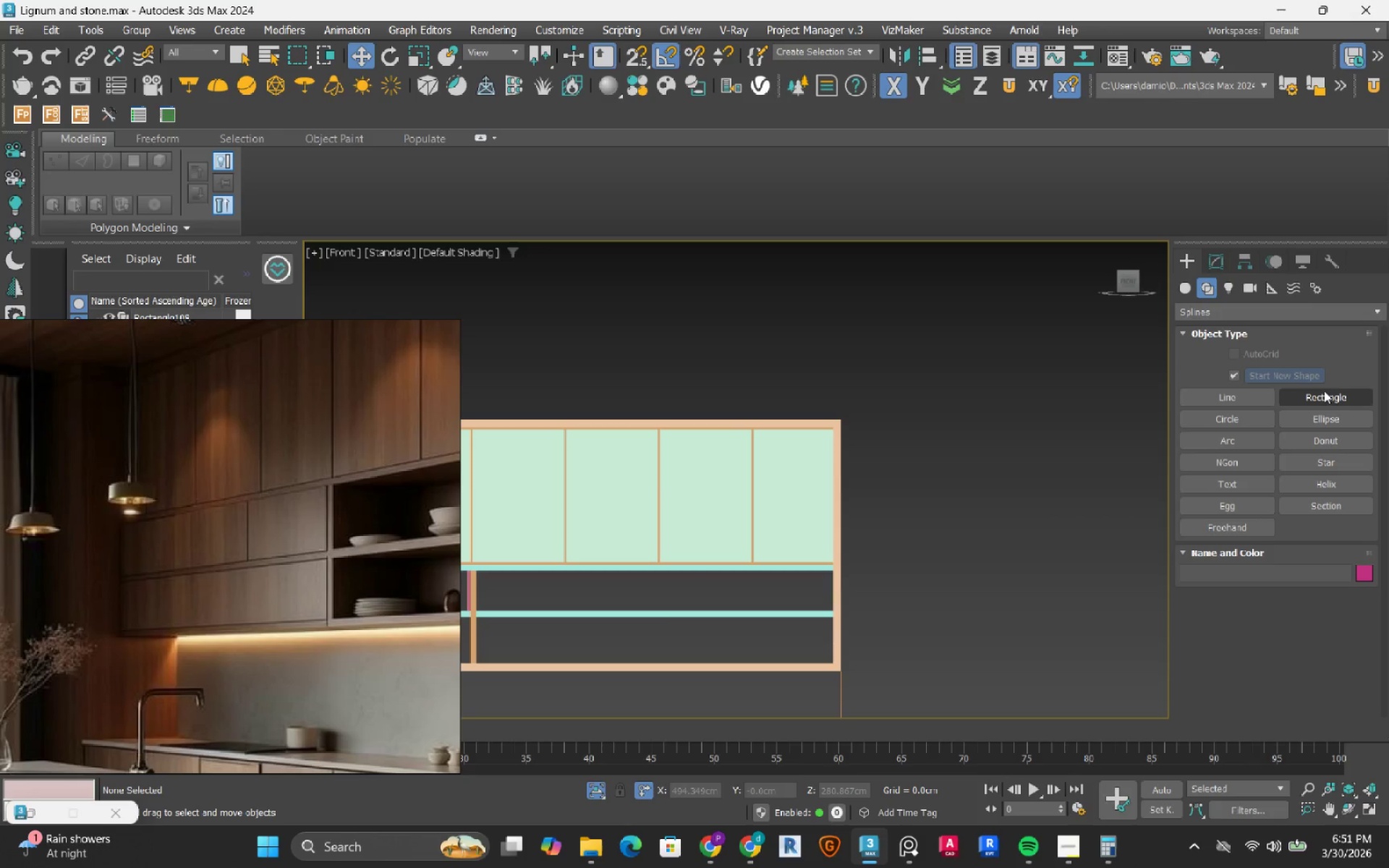 
left_click([1324, 391])
 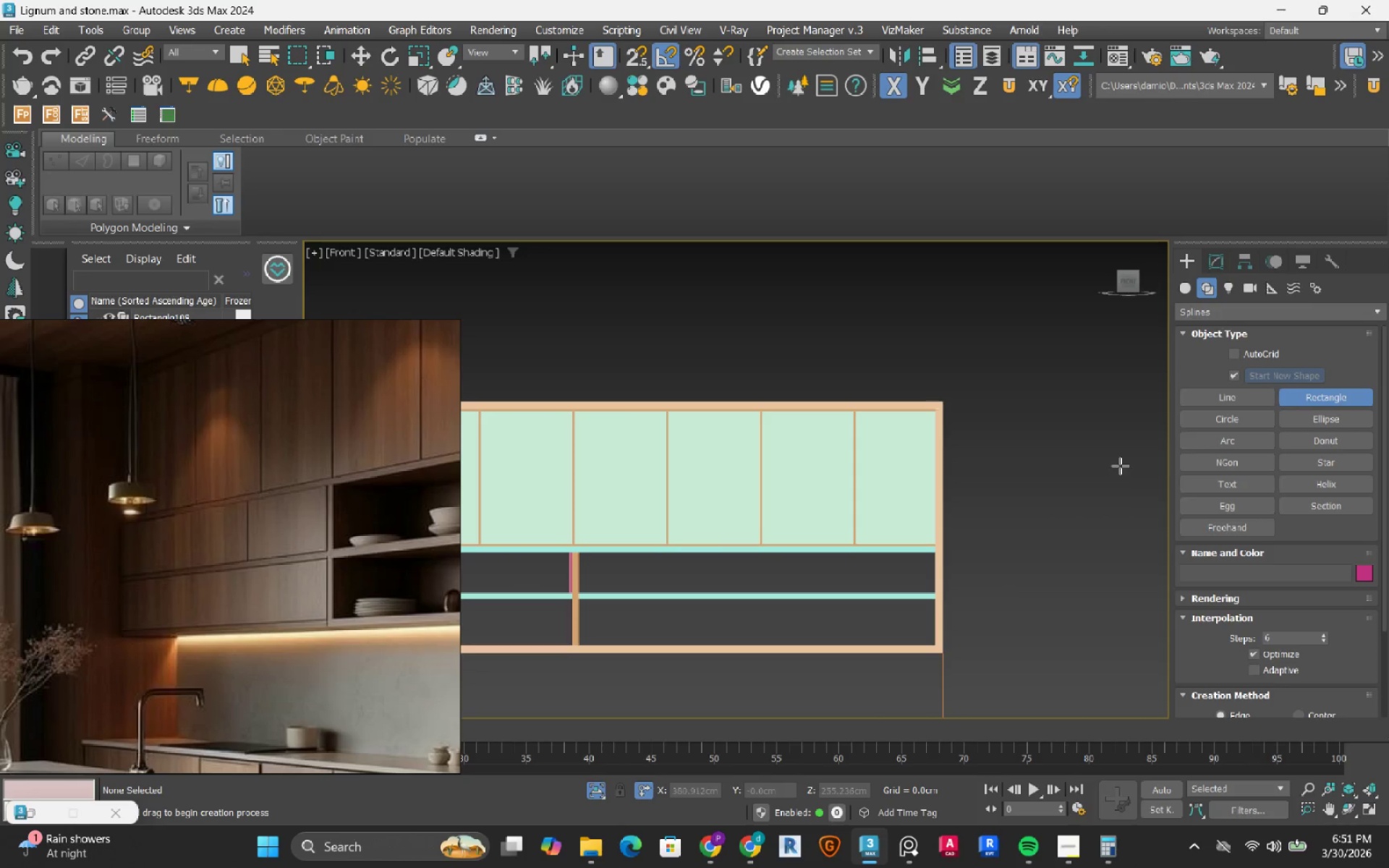 
key(S)
 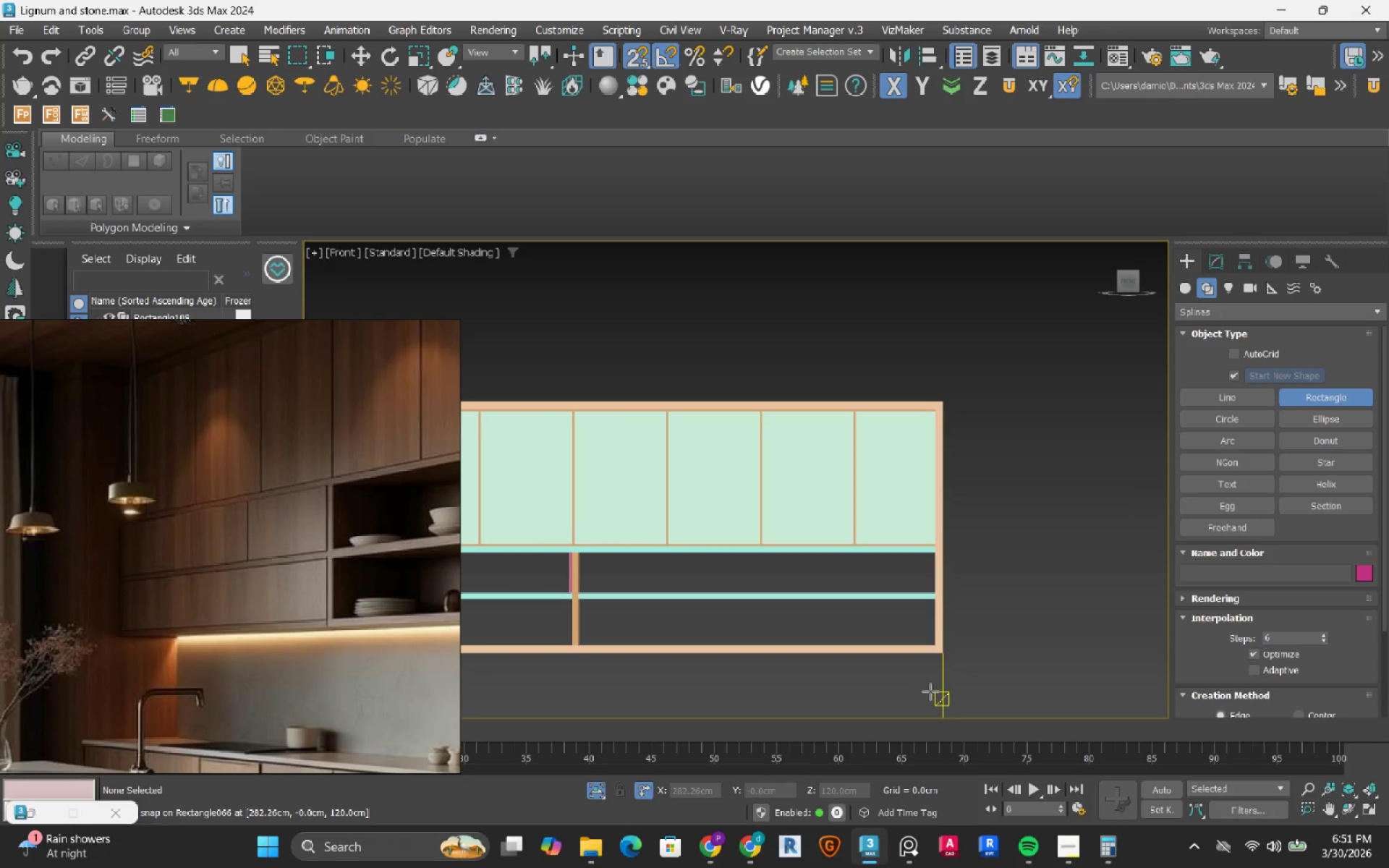 
scroll: coordinate [985, 561], scroll_direction: up, amount: 5.0
 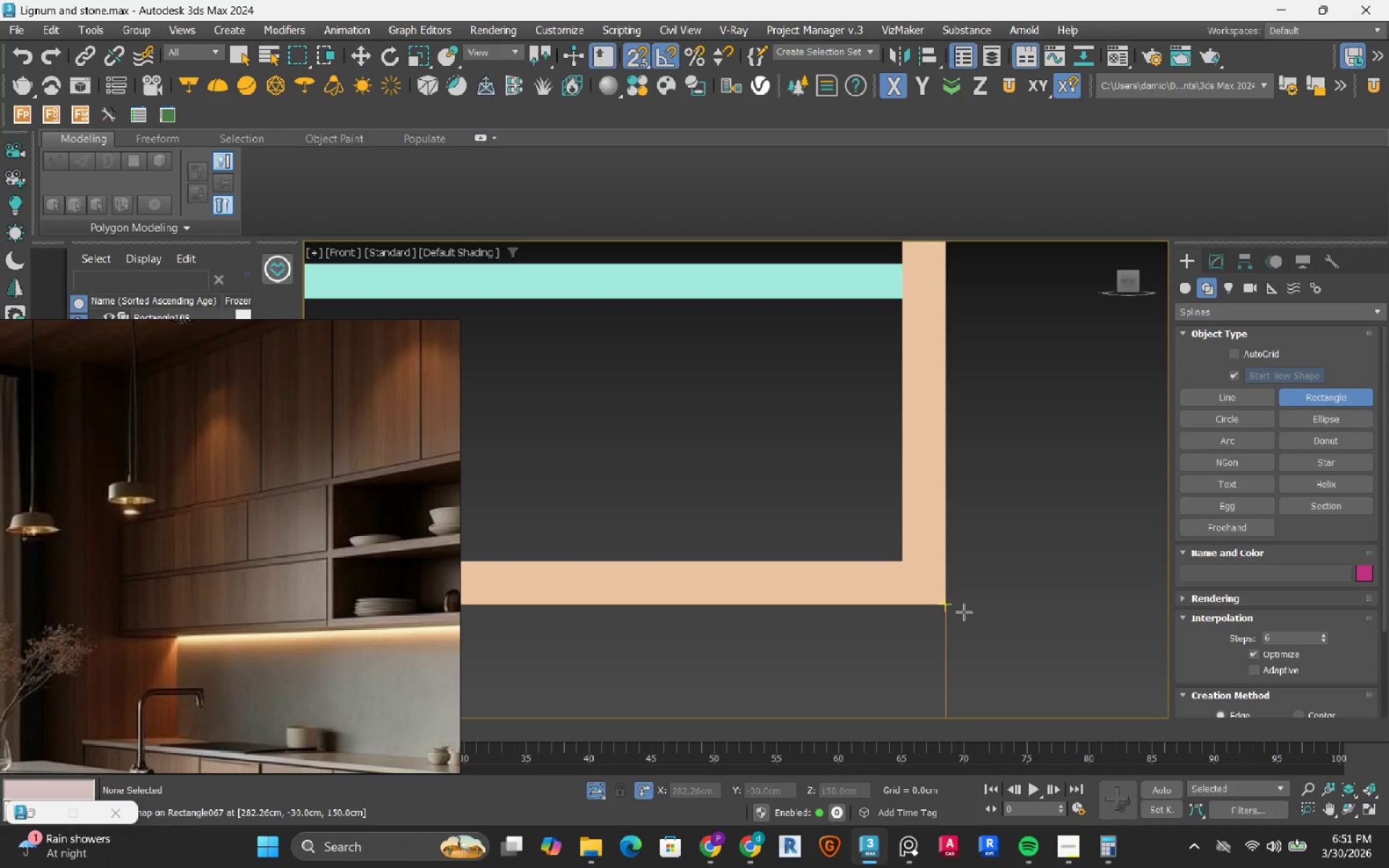 
left_click_drag(start_coordinate=[964, 612], to_coordinate=[710, 396])
 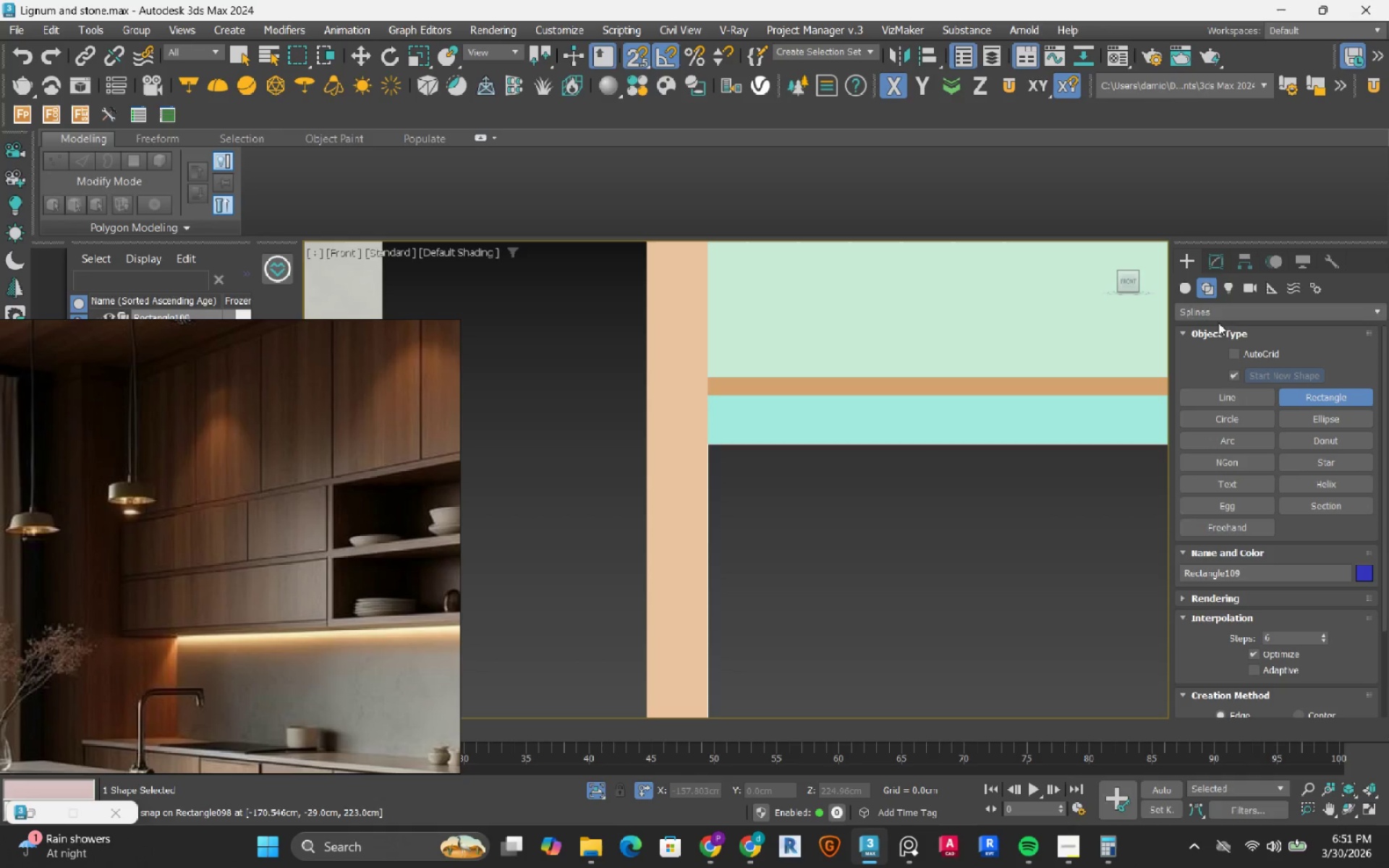 
scroll: coordinate [1026, 493], scroll_direction: down, amount: 7.0
 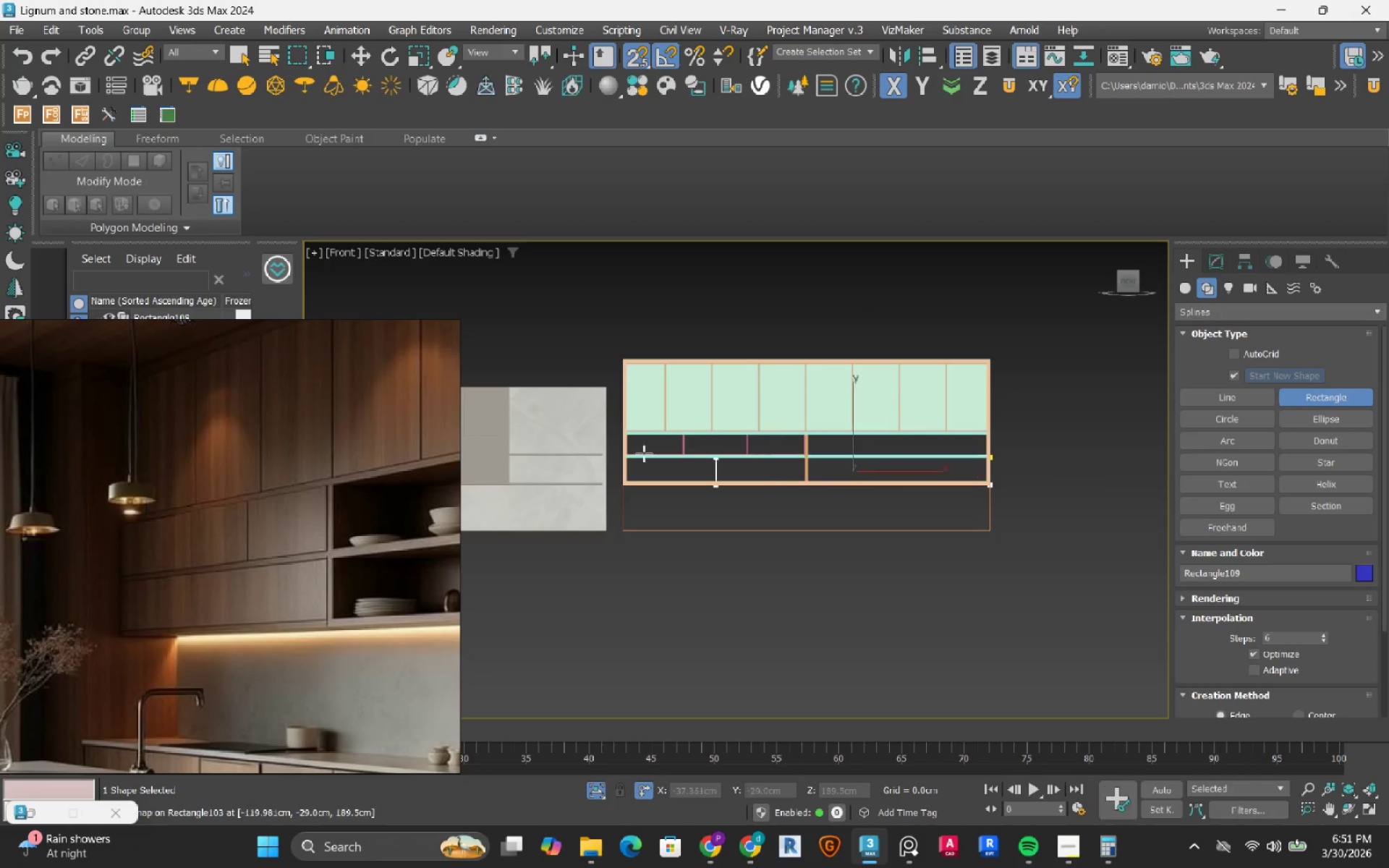 
scroll: coordinate [678, 412], scroll_direction: up, amount: 8.0
 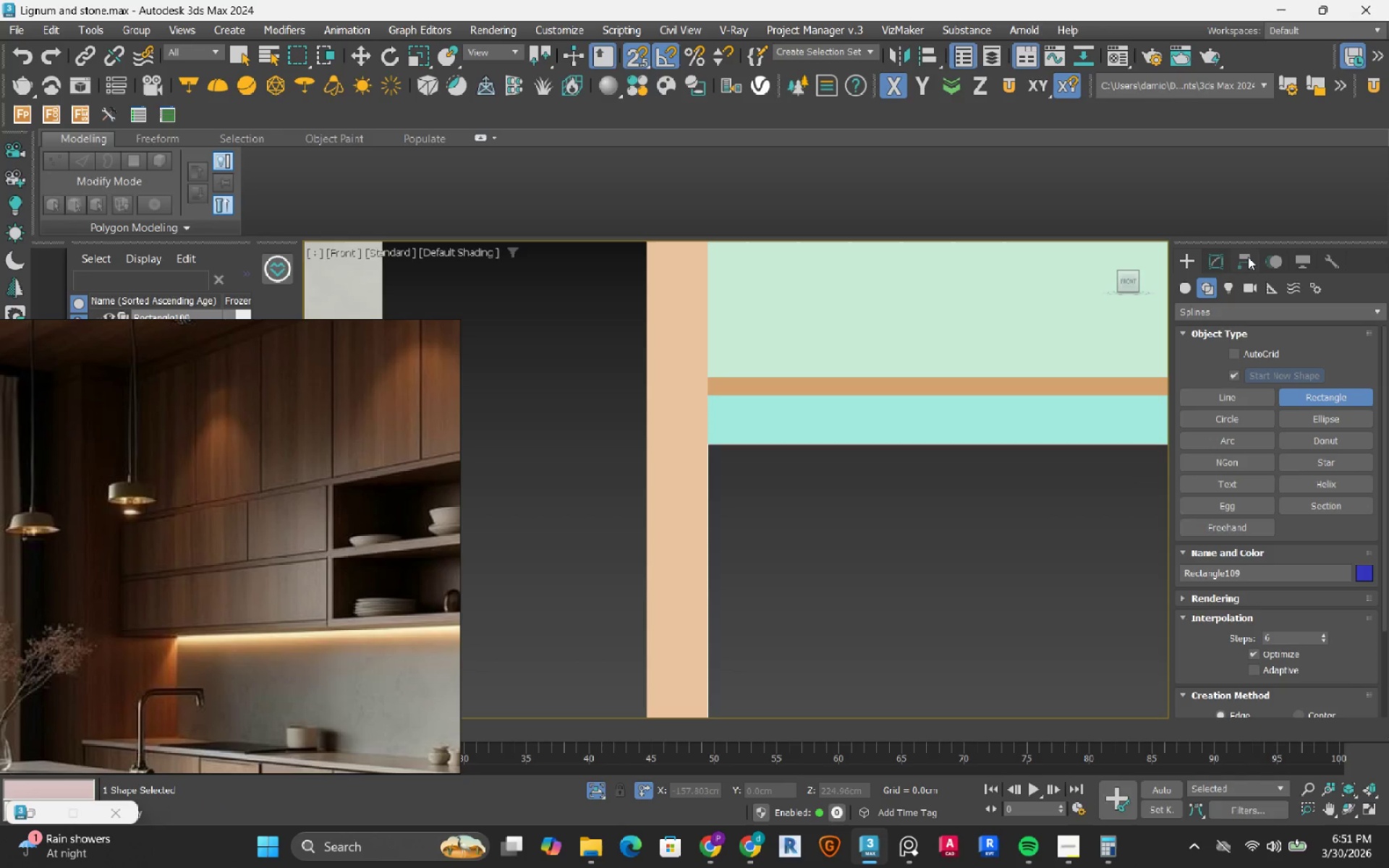 
left_click([1215, 259])
 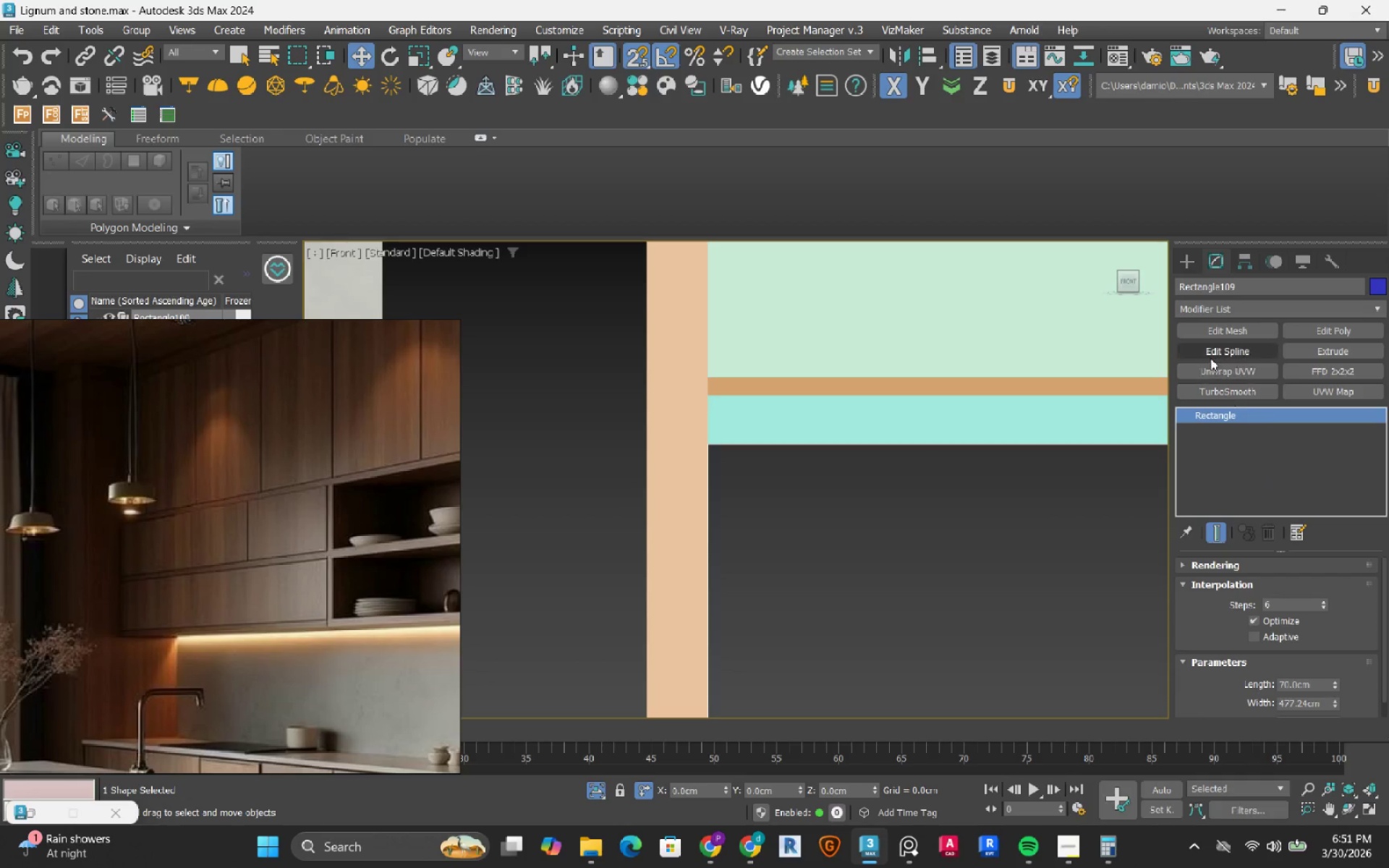 
left_click([1210, 354])
 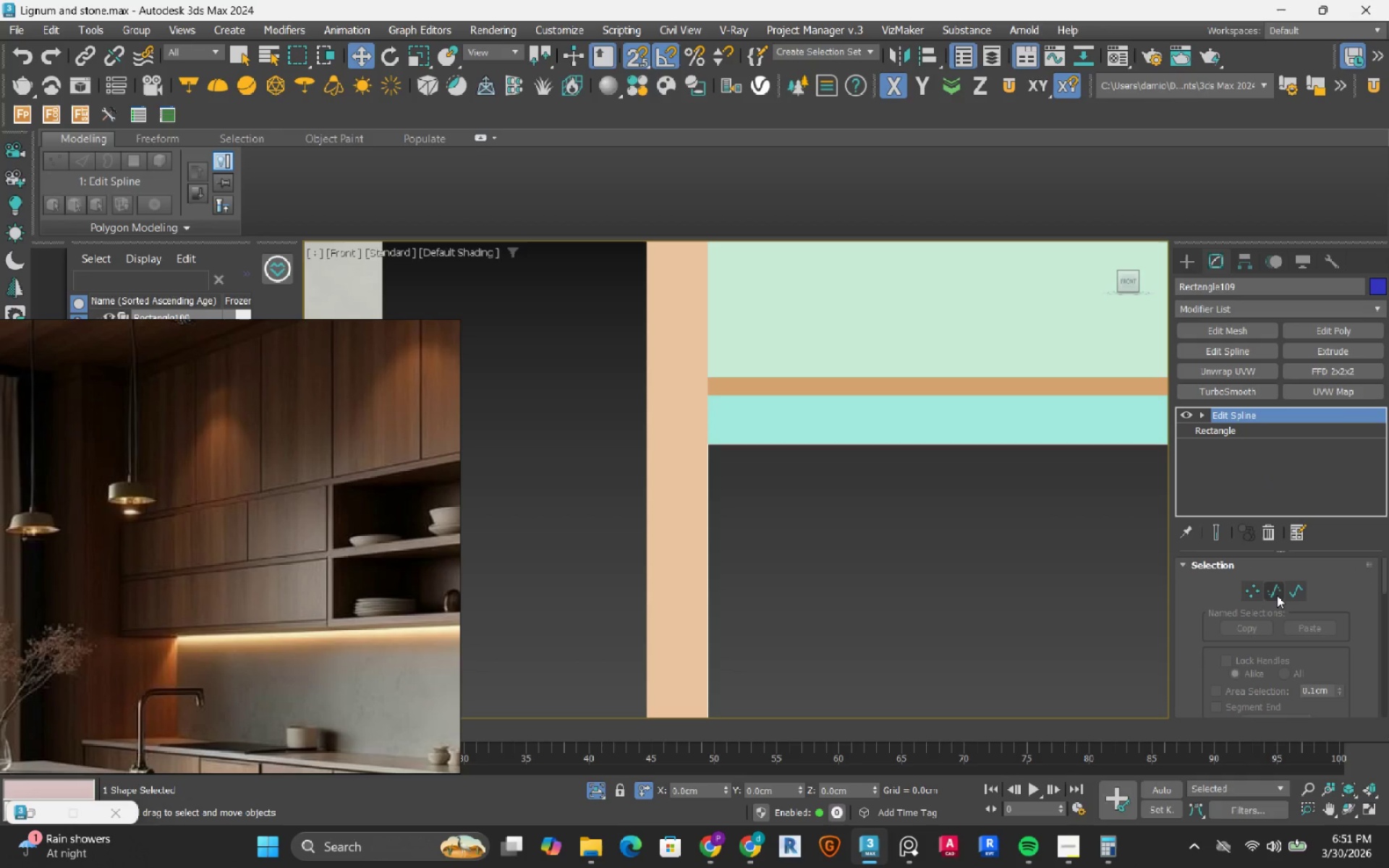 
left_click_drag(start_coordinate=[1277, 595], to_coordinate=[1194, 595])
 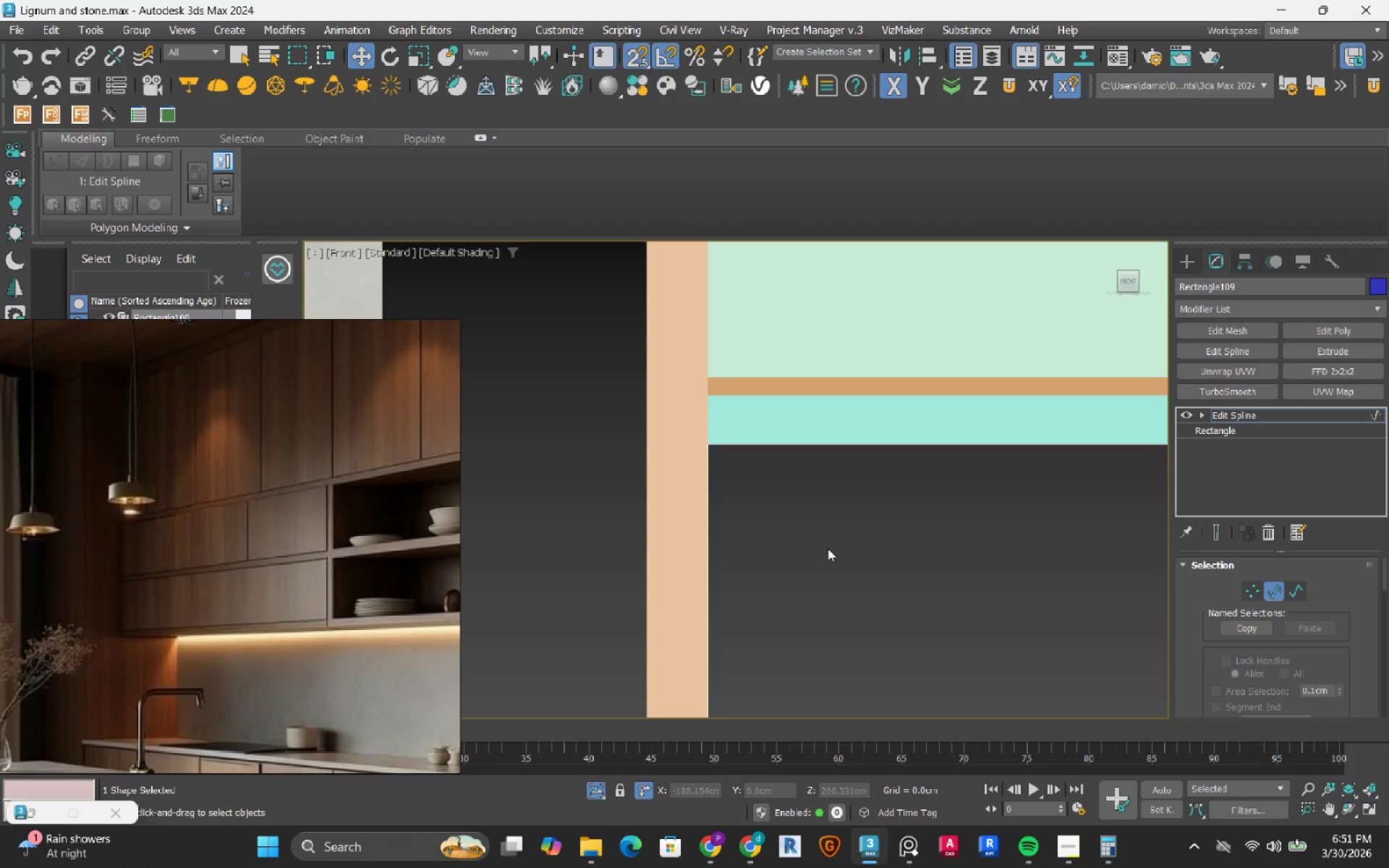 
left_click_drag(start_coordinate=[755, 542], to_coordinate=[544, 601])
 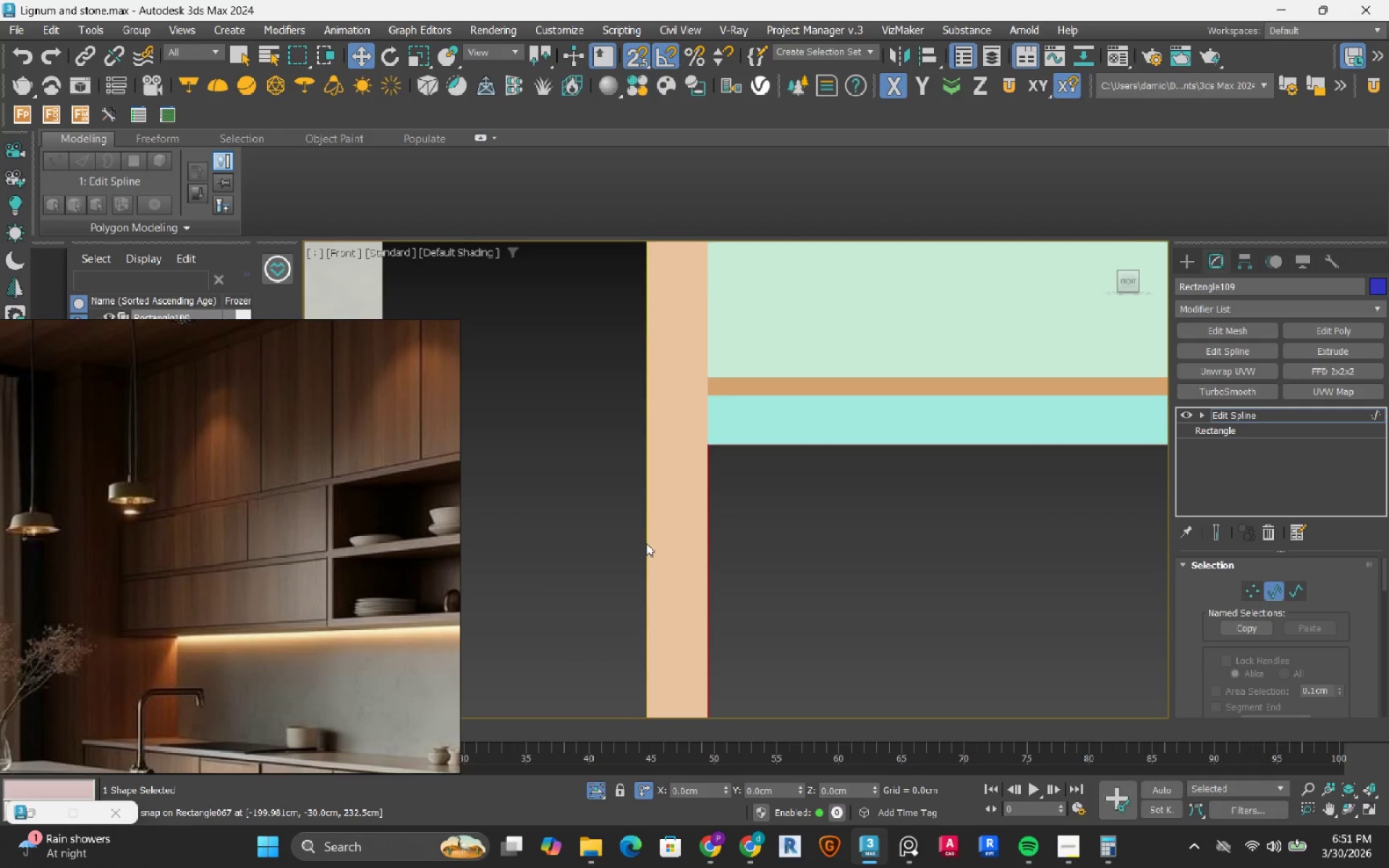 
scroll: coordinate [646, 543], scroll_direction: down, amount: 1.0
 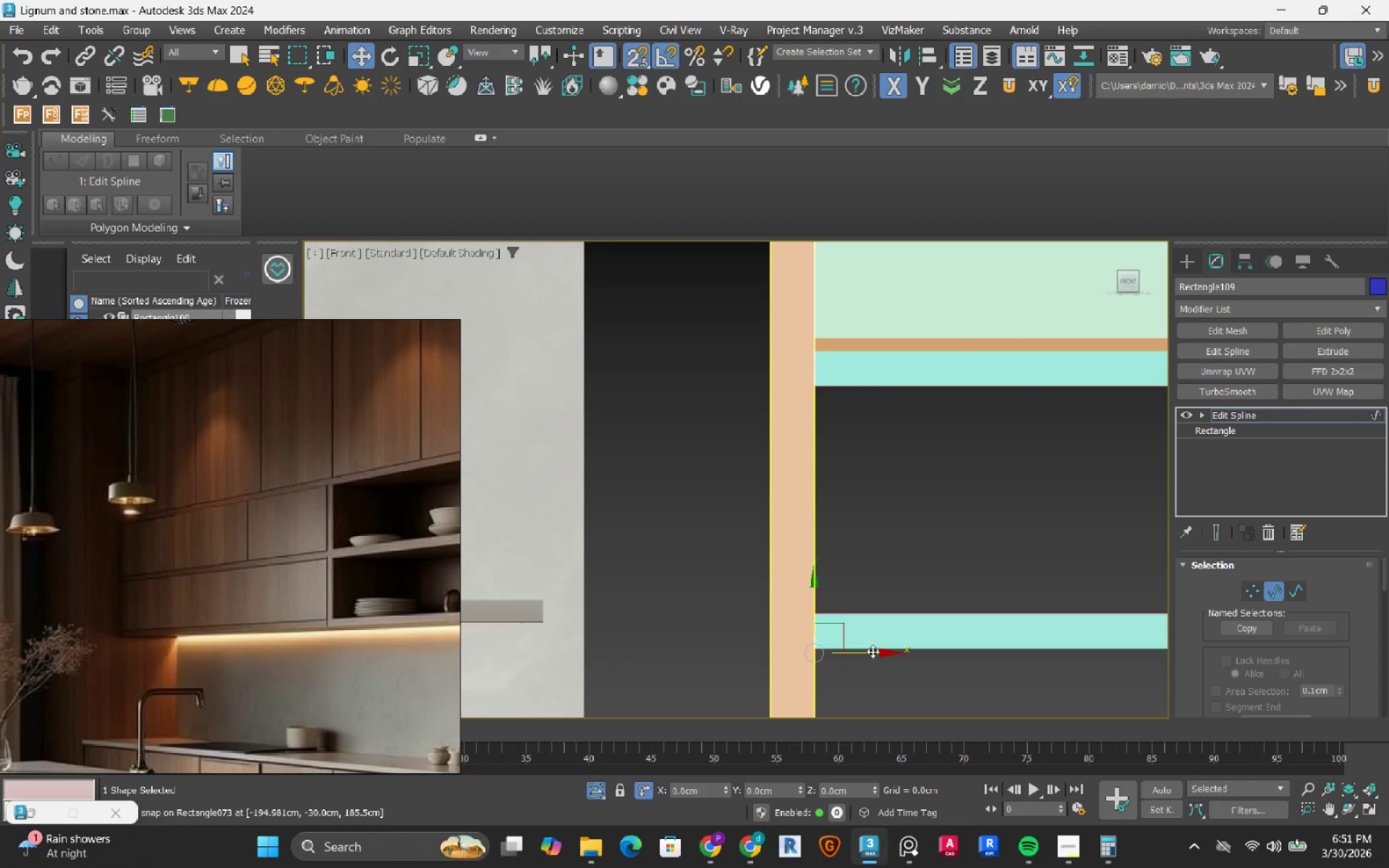 
left_click_drag(start_coordinate=[863, 654], to_coordinate=[767, 584])
 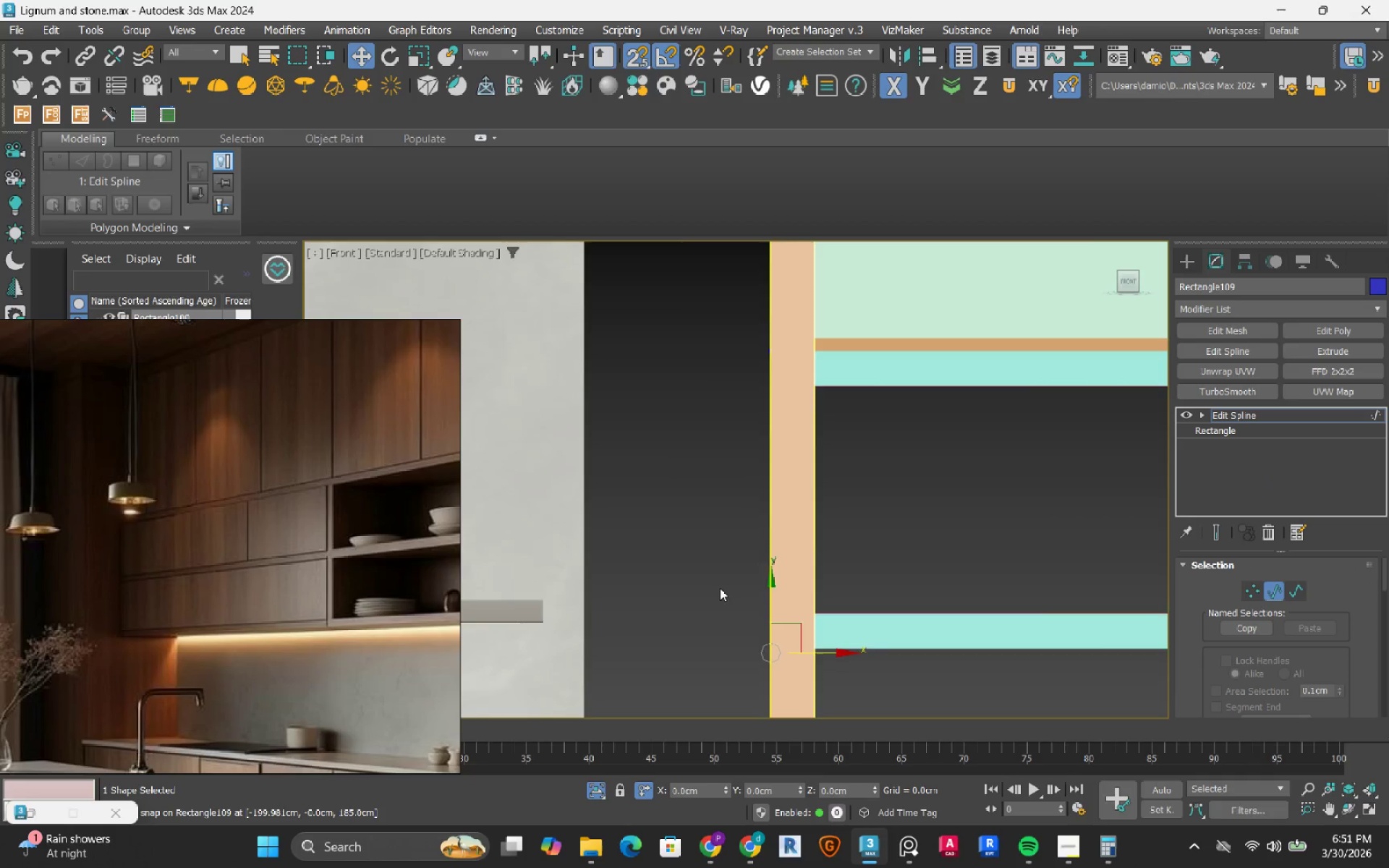 
scroll: coordinate [720, 587], scroll_direction: down, amount: 5.0
 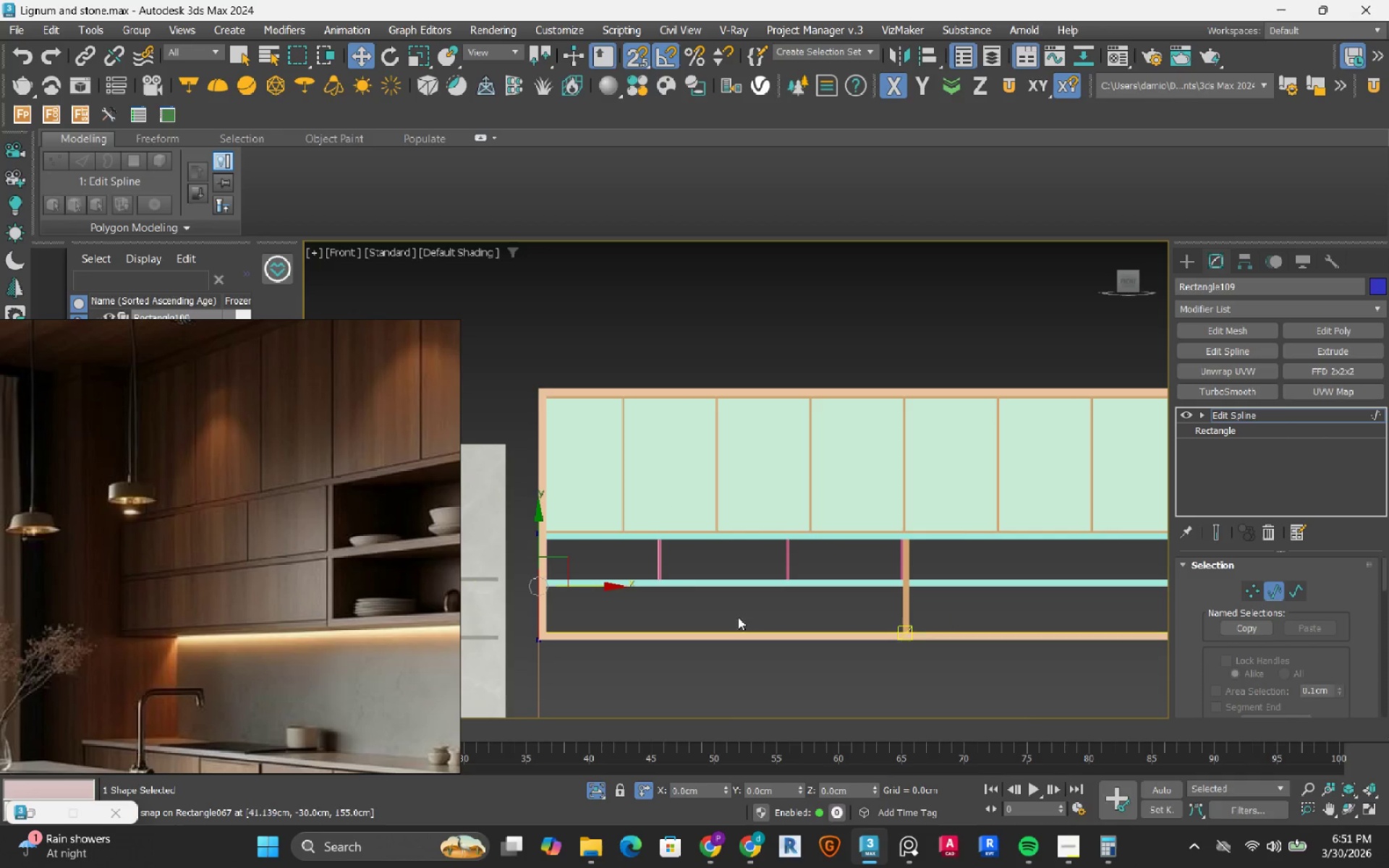 
left_click([1307, 591])
 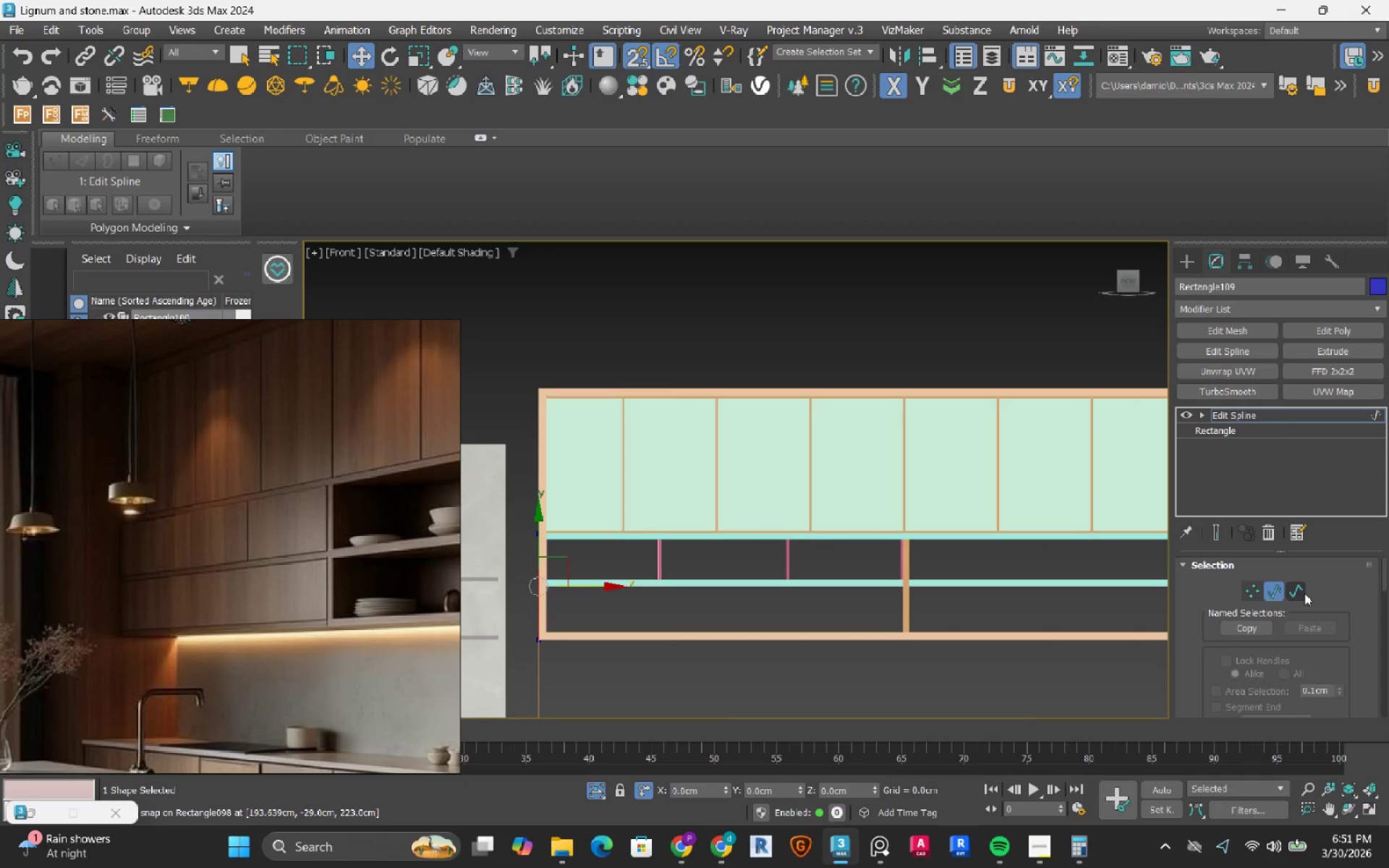 
left_click([1299, 587])
 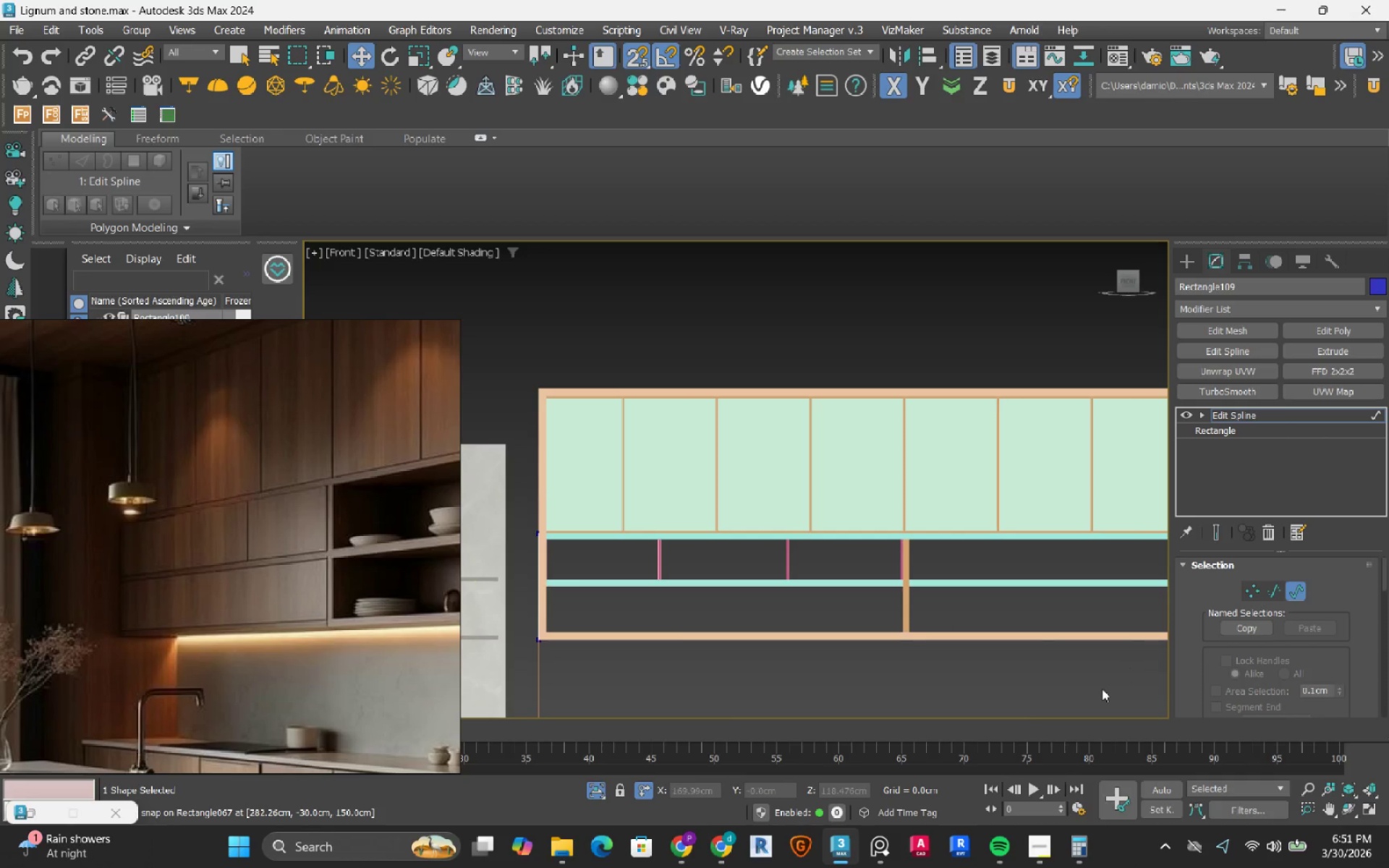 
left_click_drag(start_coordinate=[1092, 686], to_coordinate=[937, 561])
 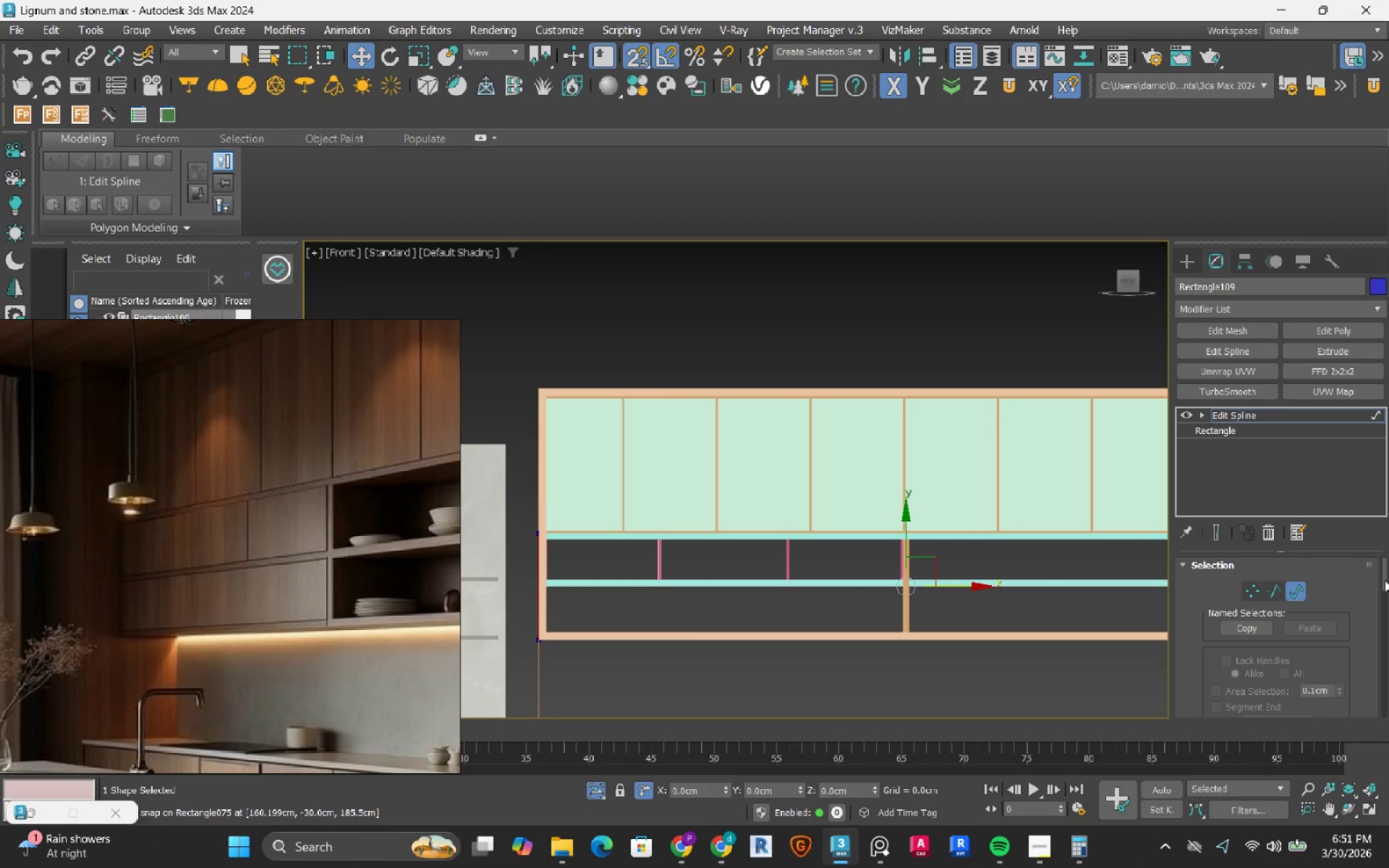 
left_click_drag(start_coordinate=[1385, 580], to_coordinate=[1377, 676])
 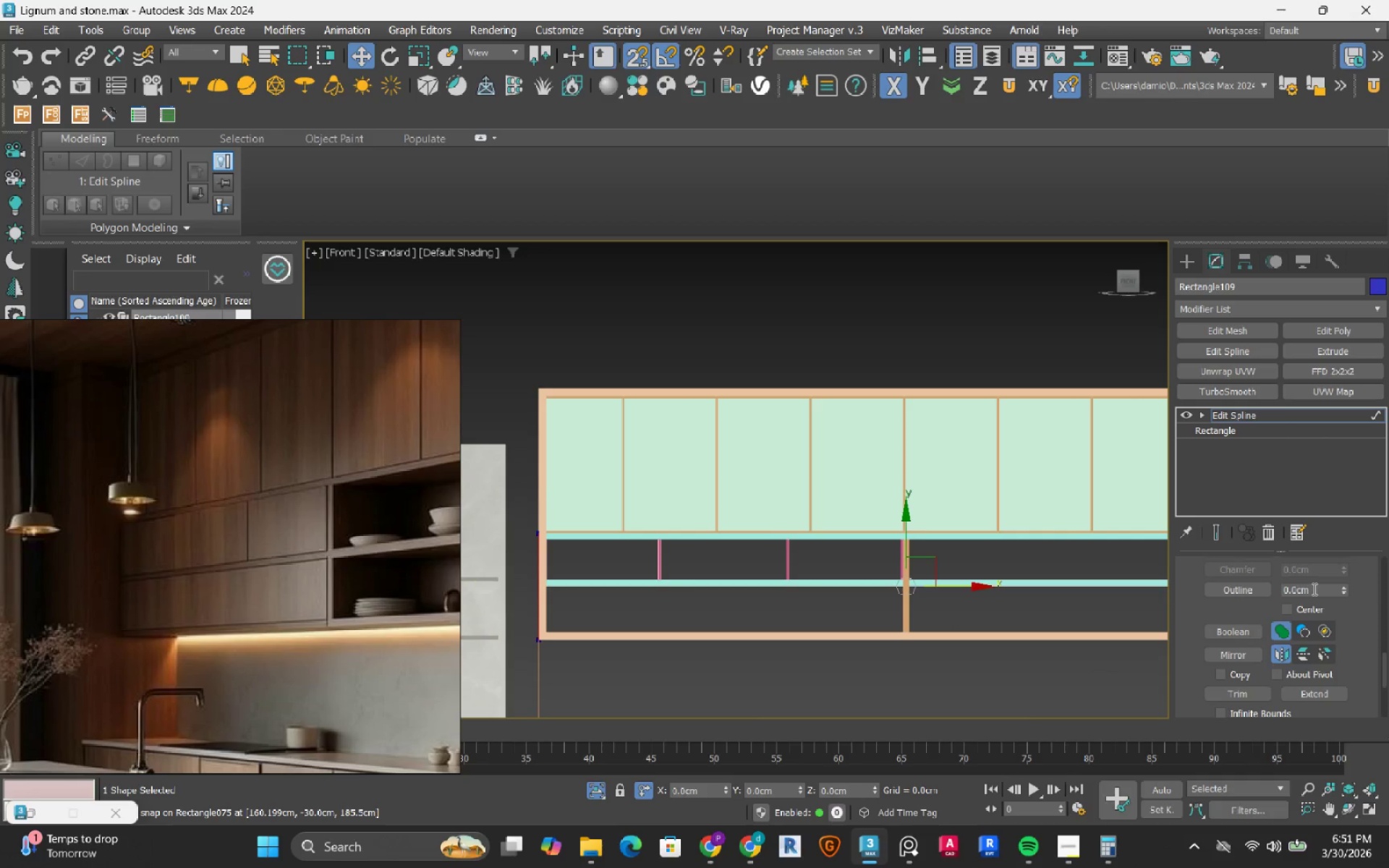 
double_click([1313, 589])
 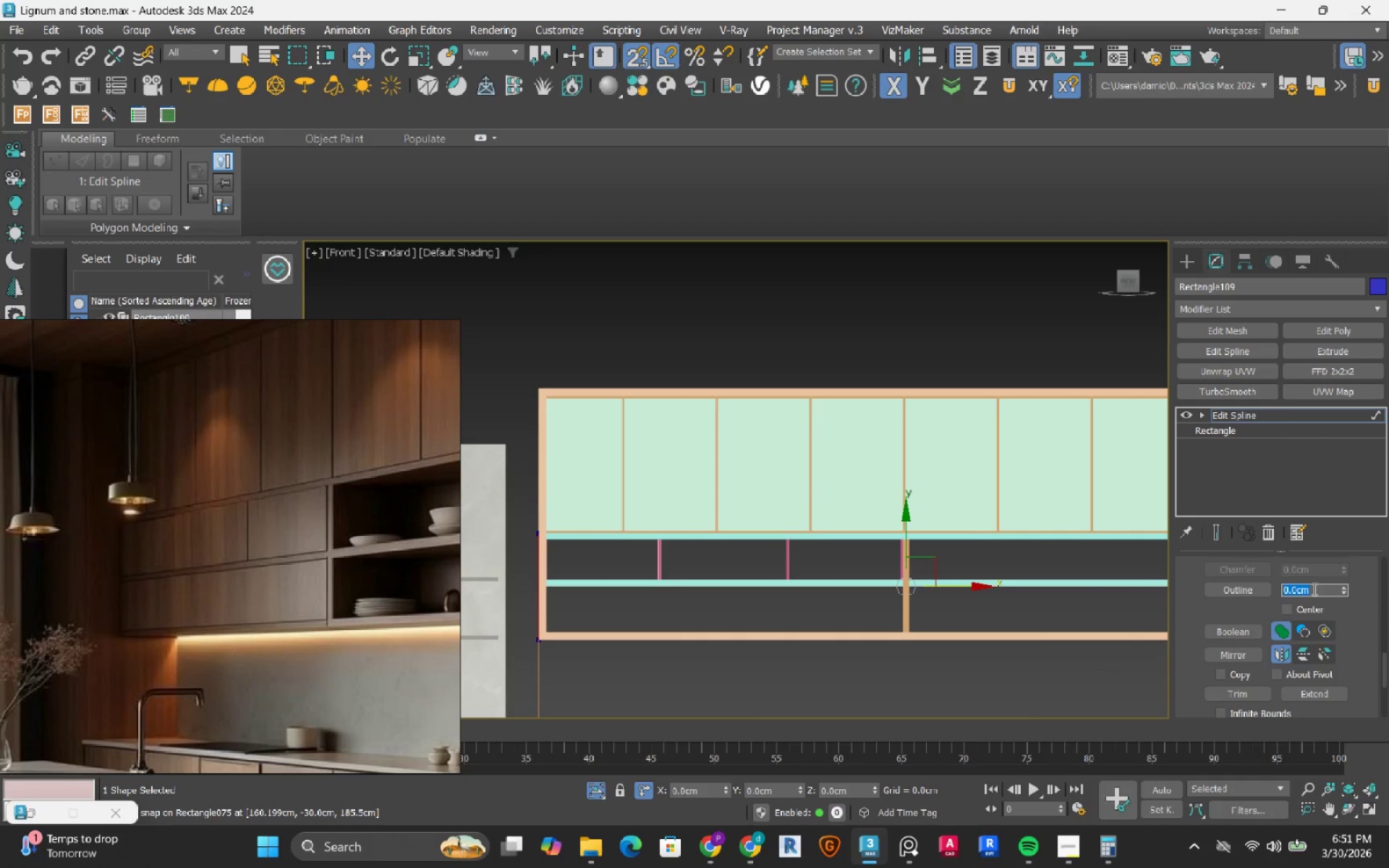 
key(Numpad5)
 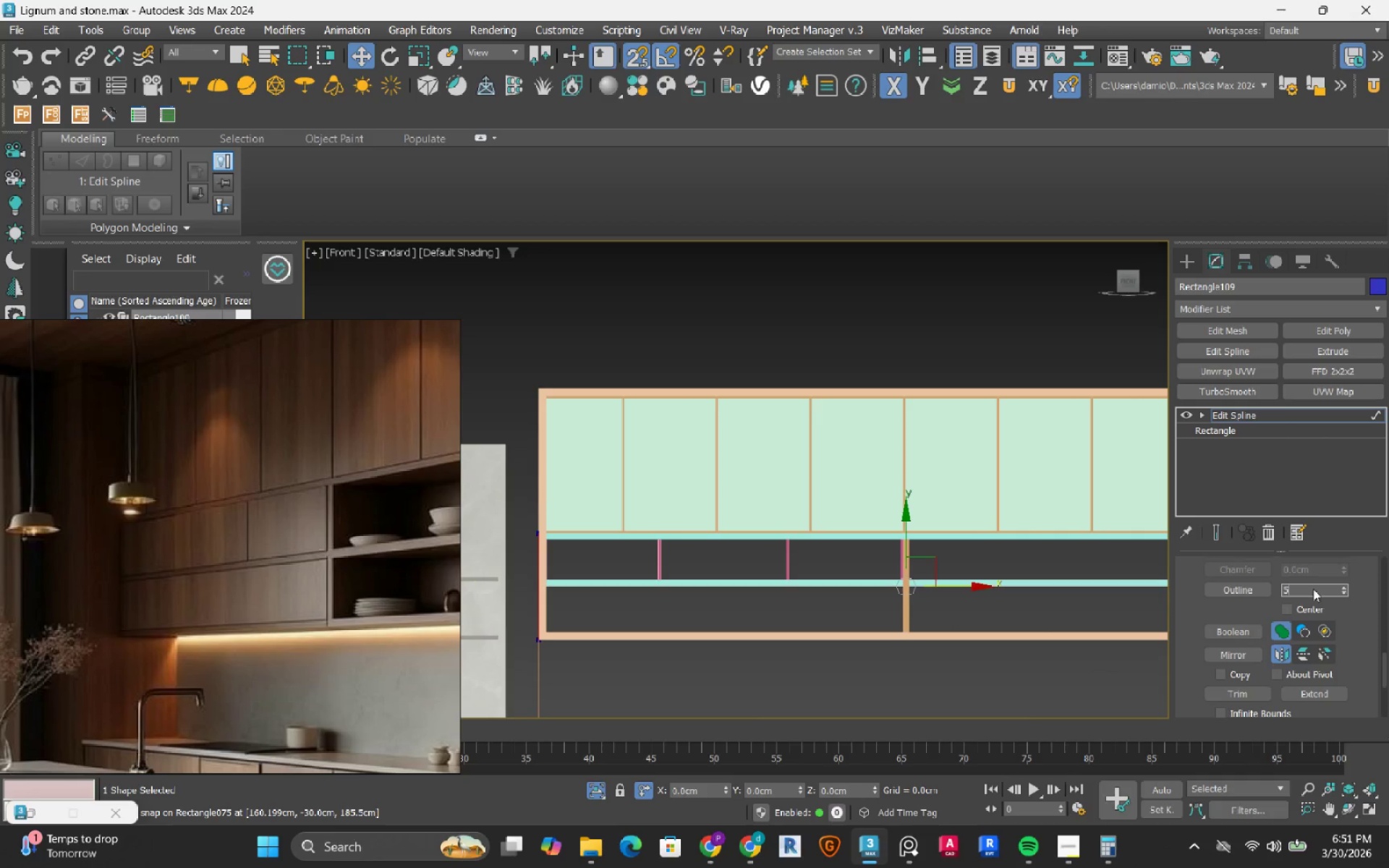 
key(NumpadEnter)
 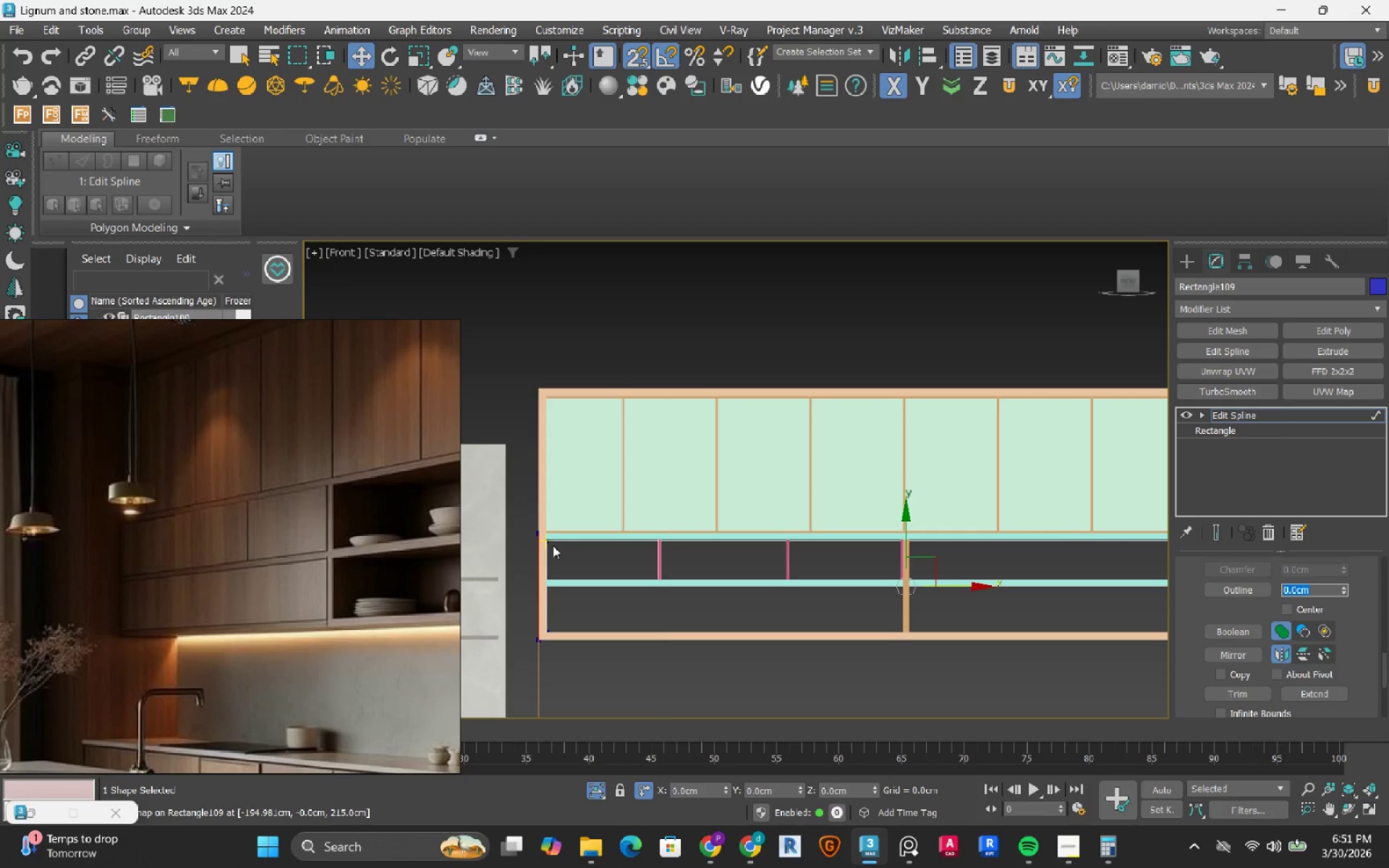 
wait(10.17)
 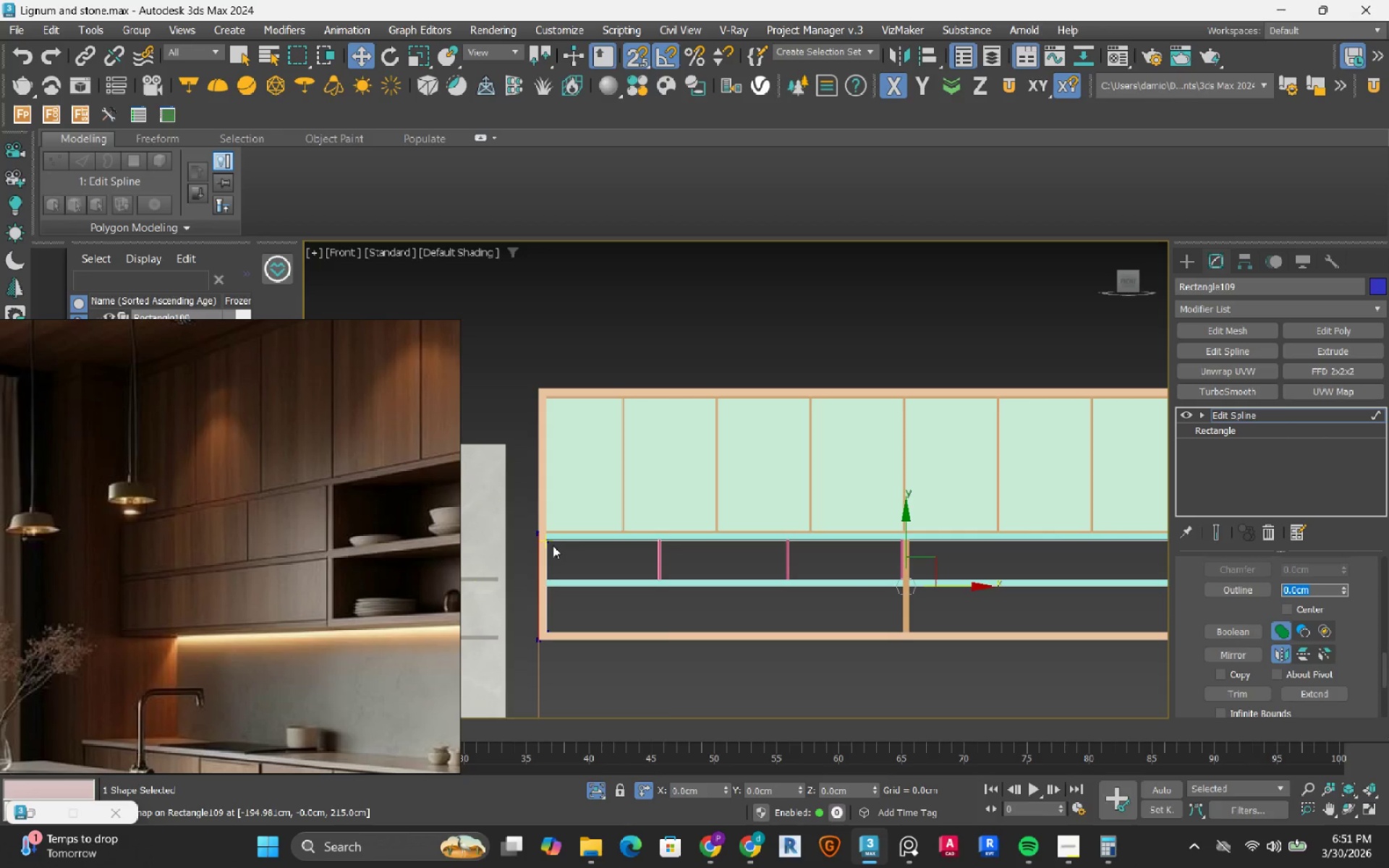 
scroll: coordinate [553, 545], scroll_direction: up, amount: 2.0
 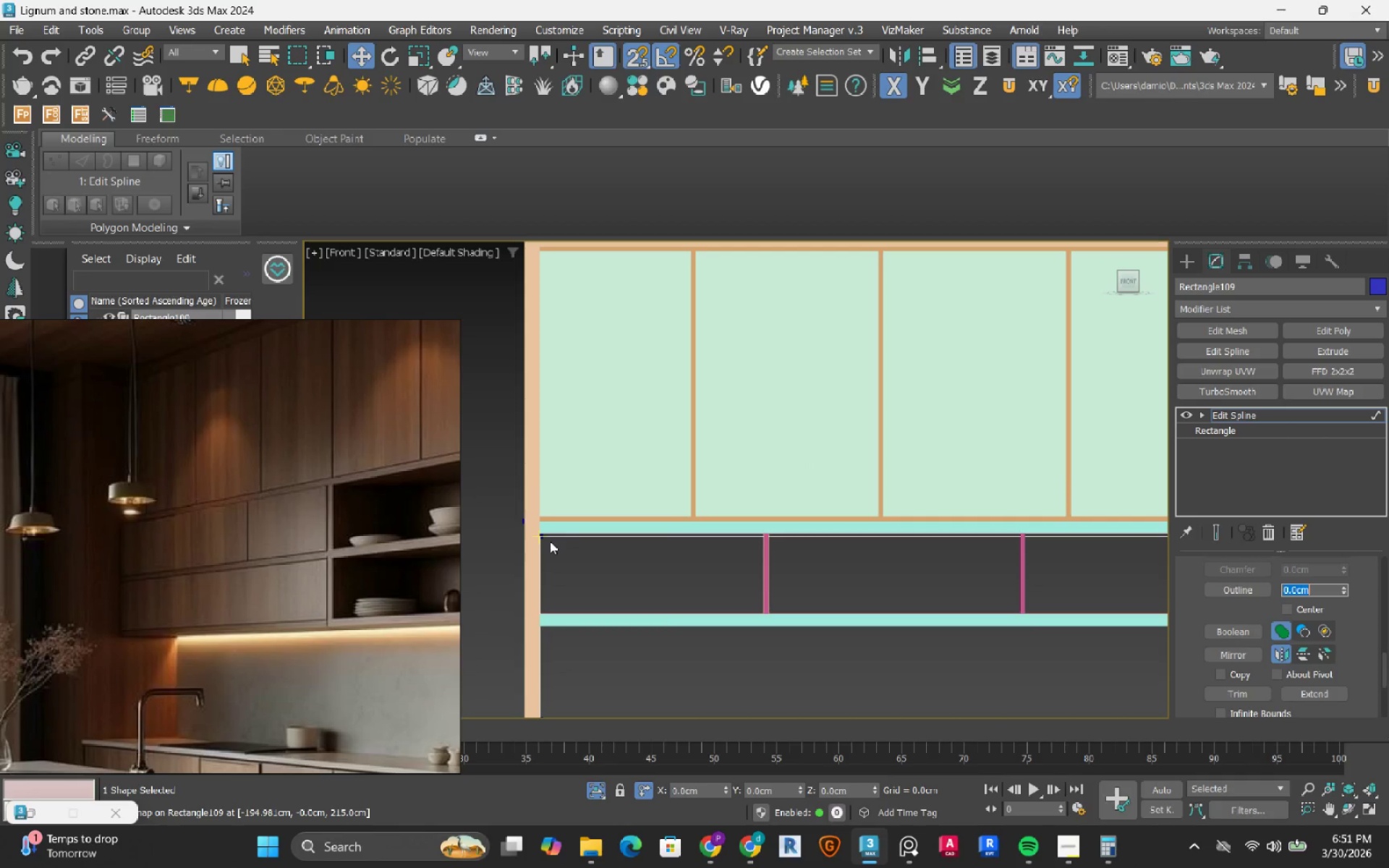 
scroll: coordinate [550, 541], scroll_direction: down, amount: 2.0
 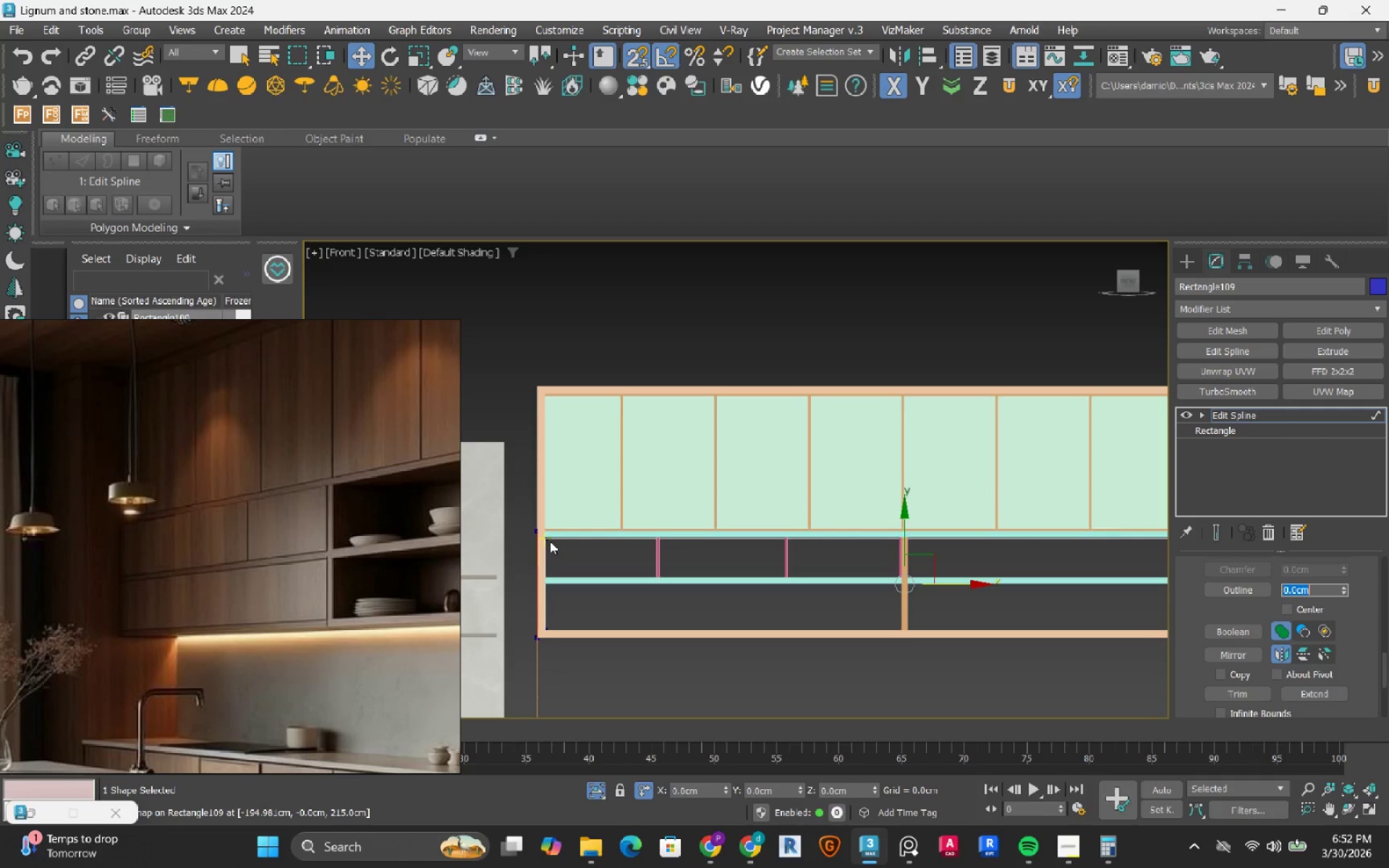 
scroll: coordinate [557, 616], scroll_direction: up, amount: 2.0
 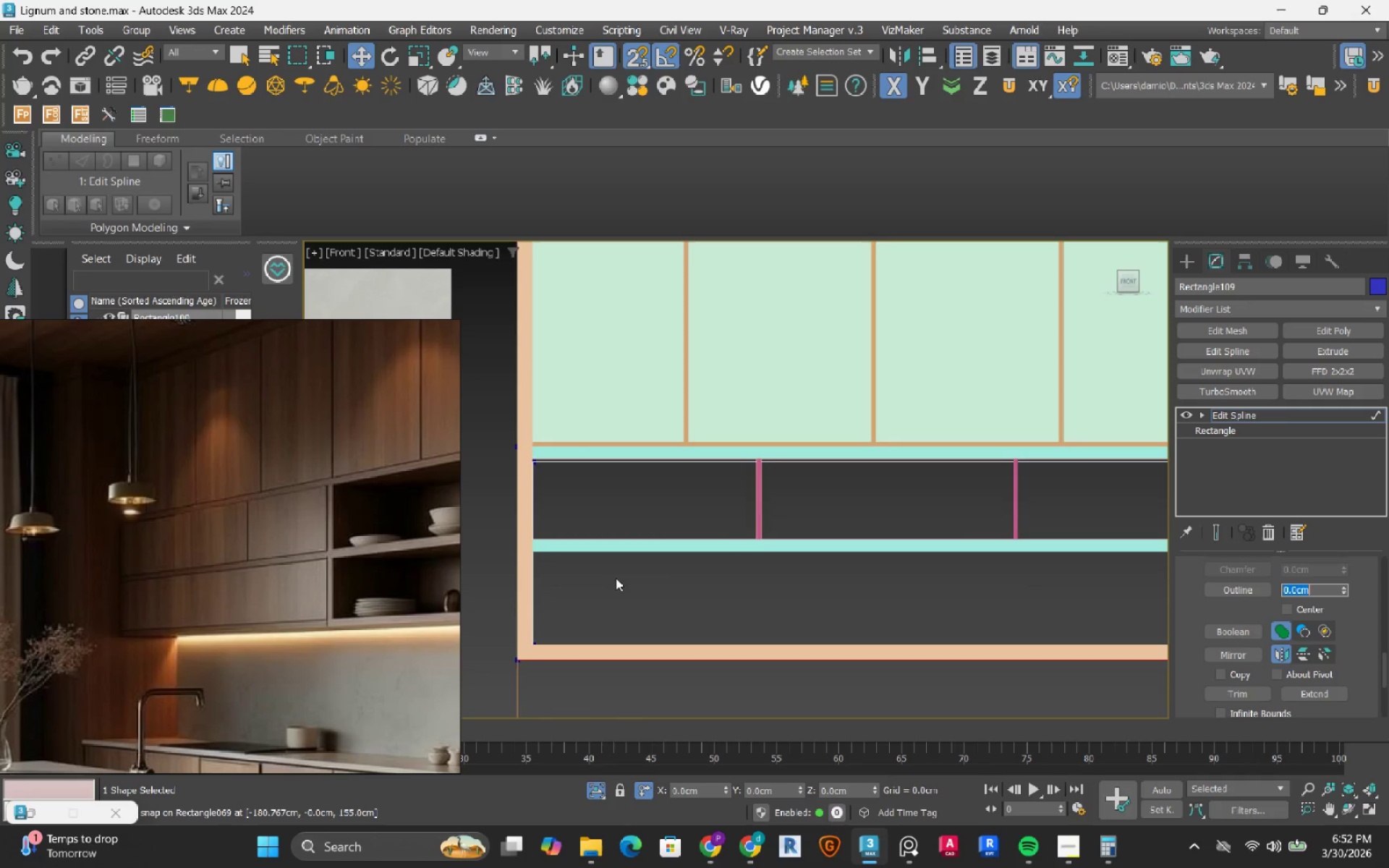 
scroll: coordinate [708, 558], scroll_direction: down, amount: 2.0
 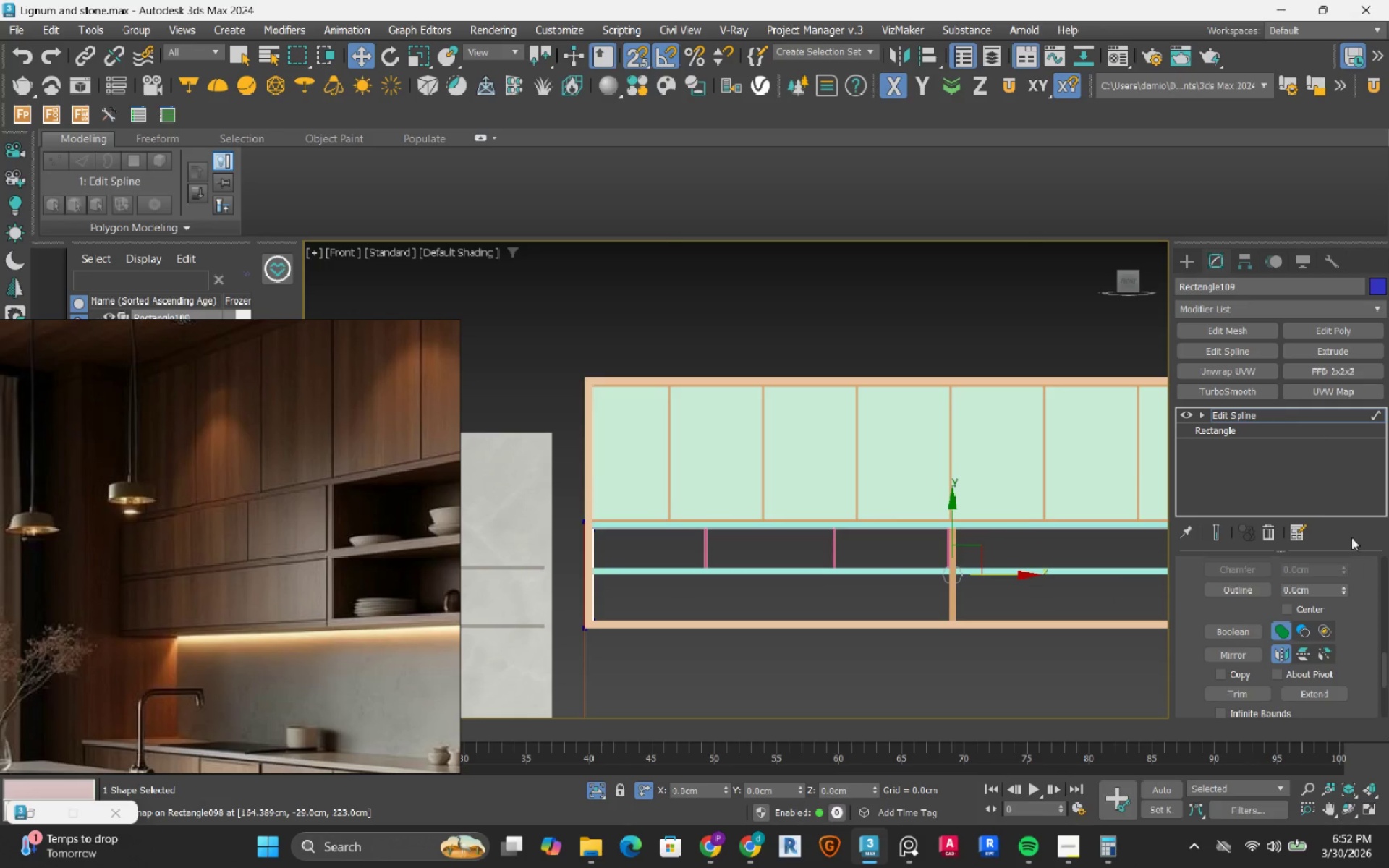 
wait(7.07)
 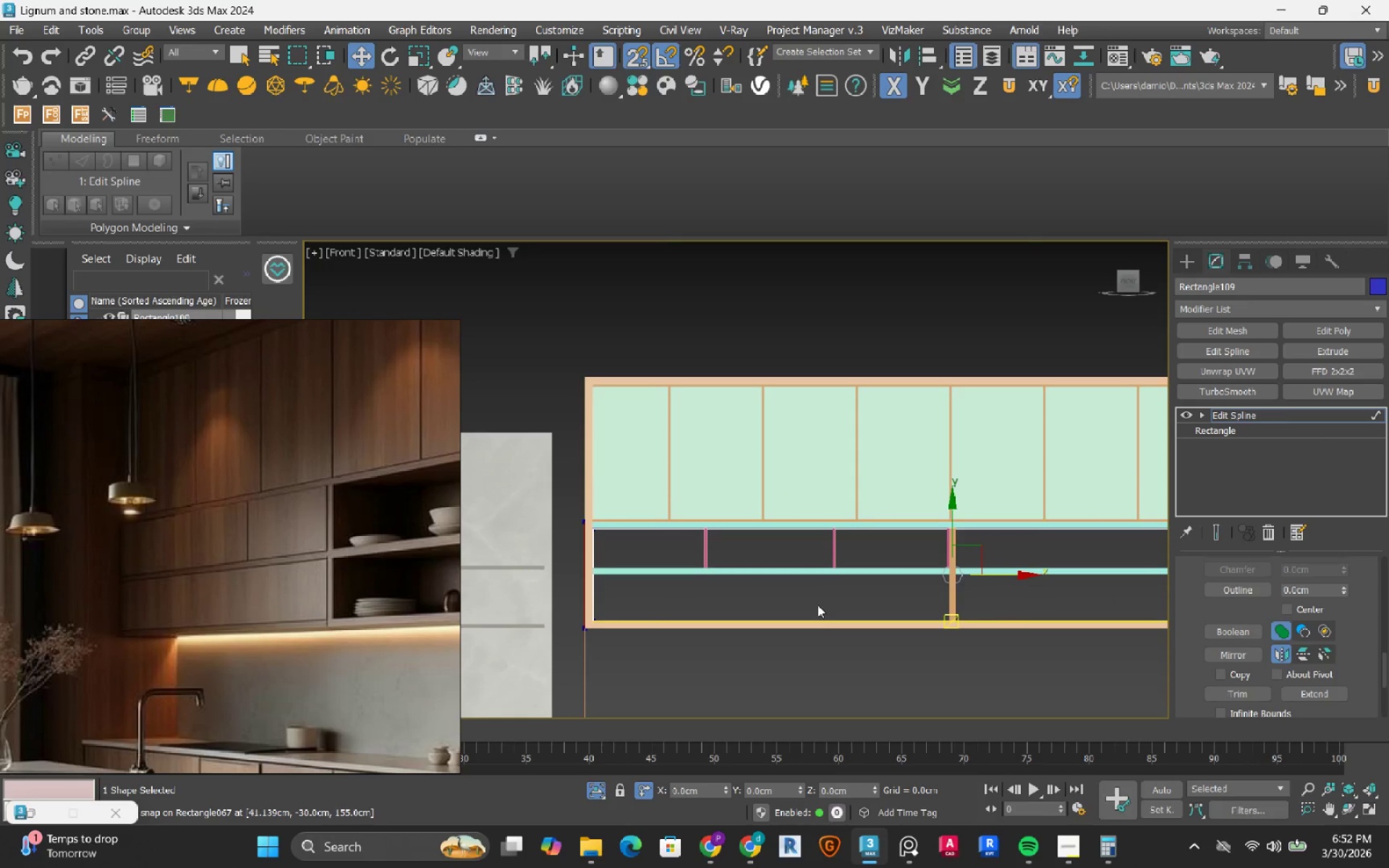 
left_click_drag(start_coordinate=[1386, 669], to_coordinate=[1383, 556])
 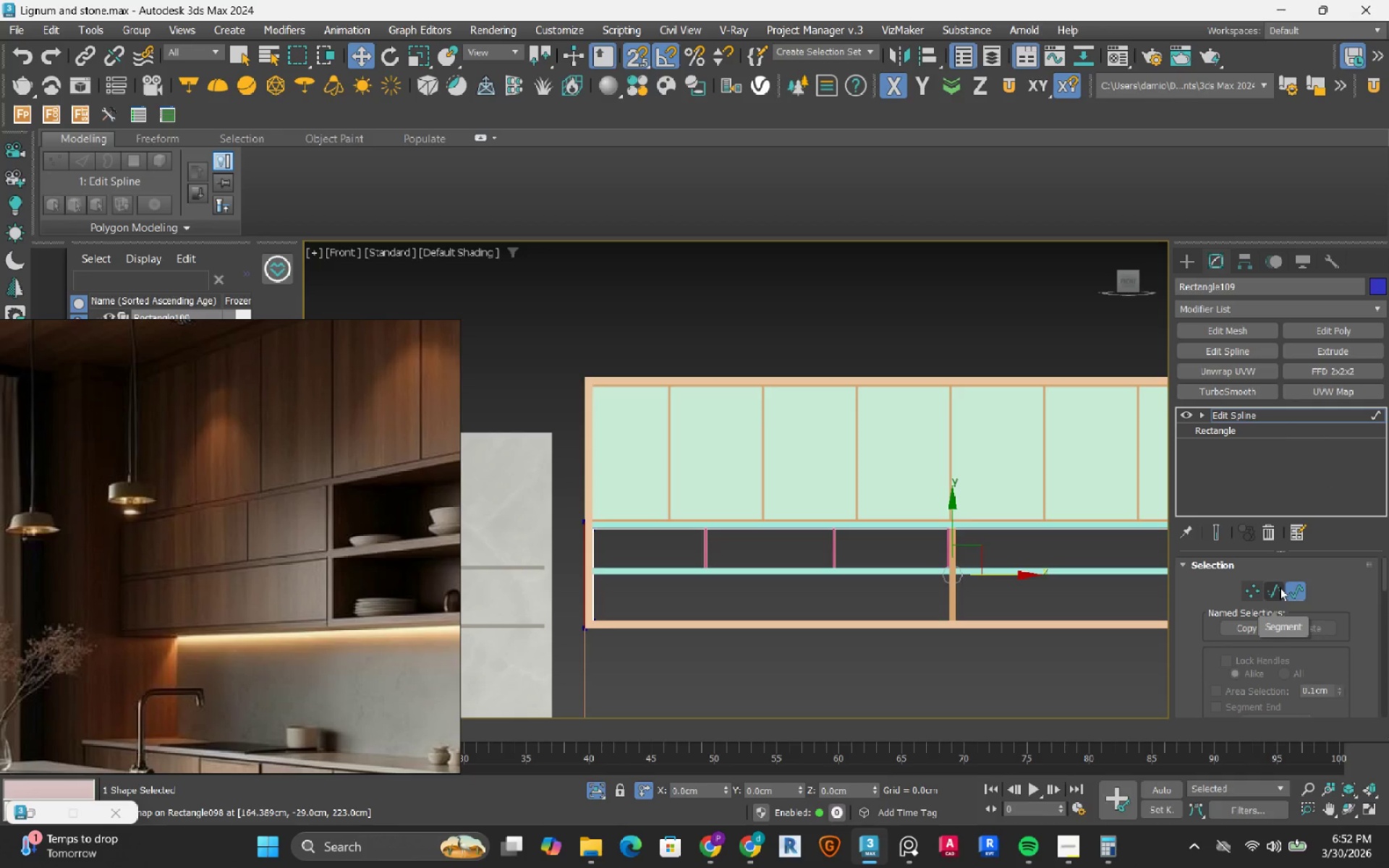 
left_click_drag(start_coordinate=[1280, 587], to_coordinate=[1267, 587])
 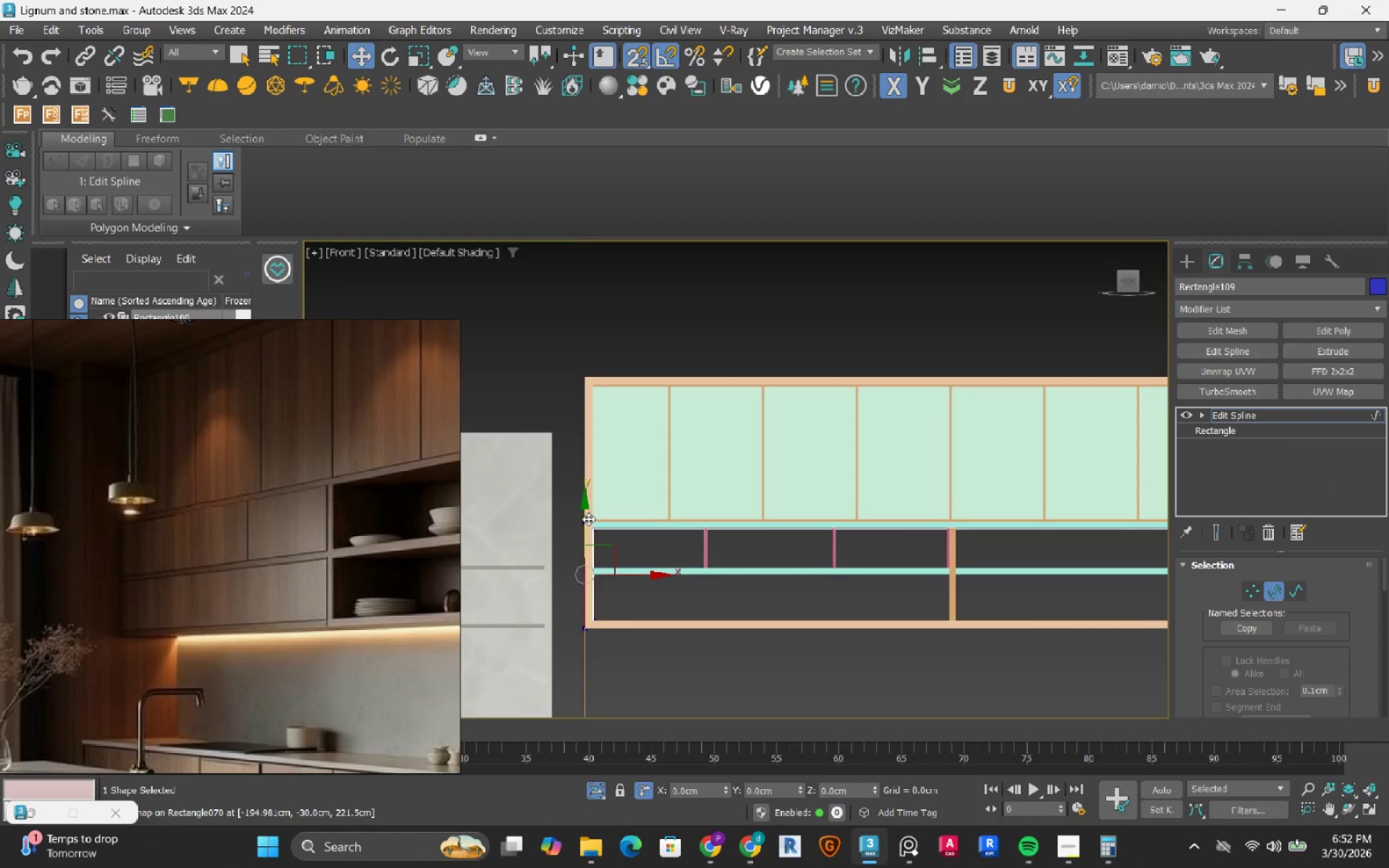 
left_click_drag(start_coordinate=[760, 476], to_coordinate=[702, 542])
 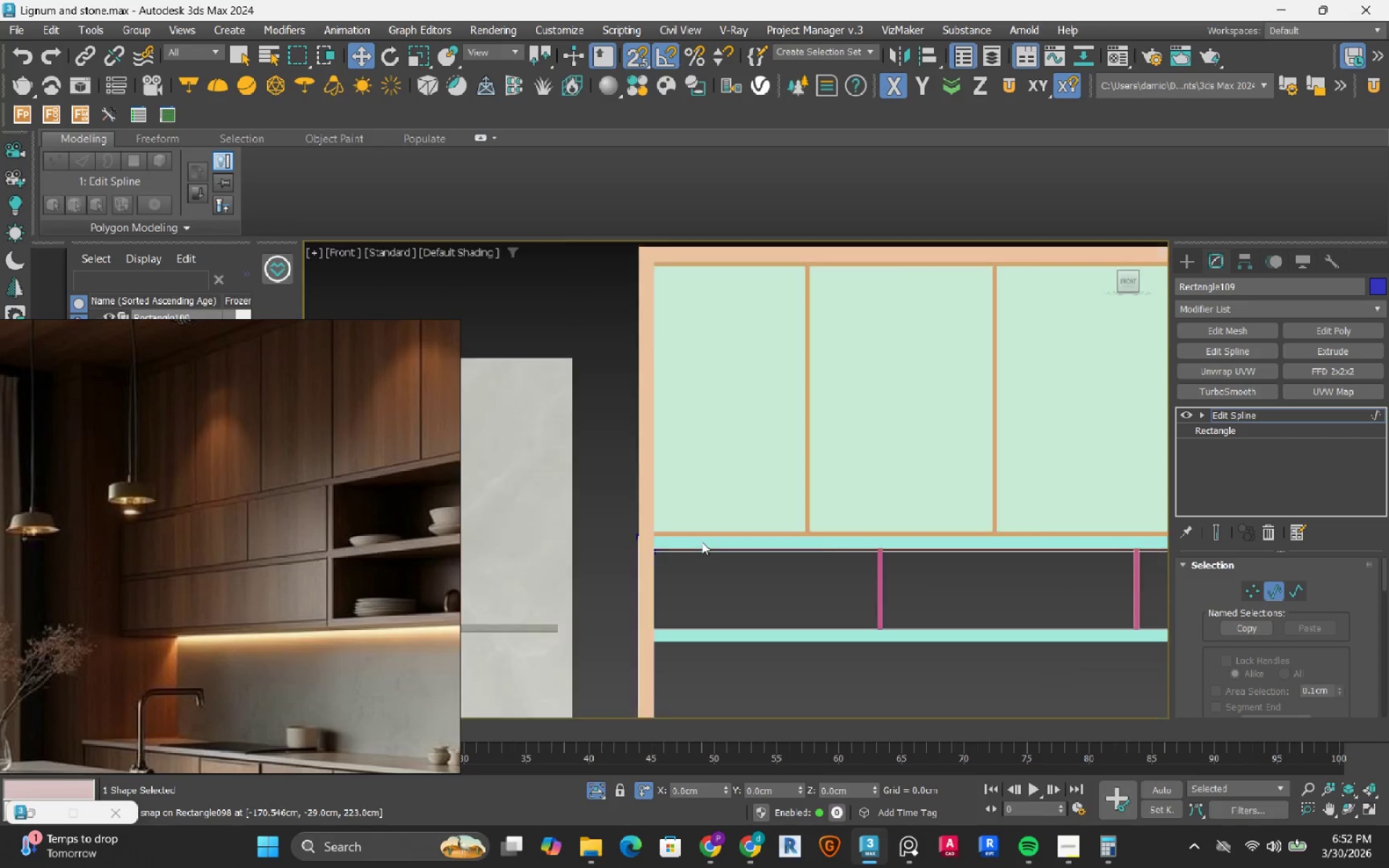 
scroll: coordinate [588, 519], scroll_direction: up, amount: 4.0
 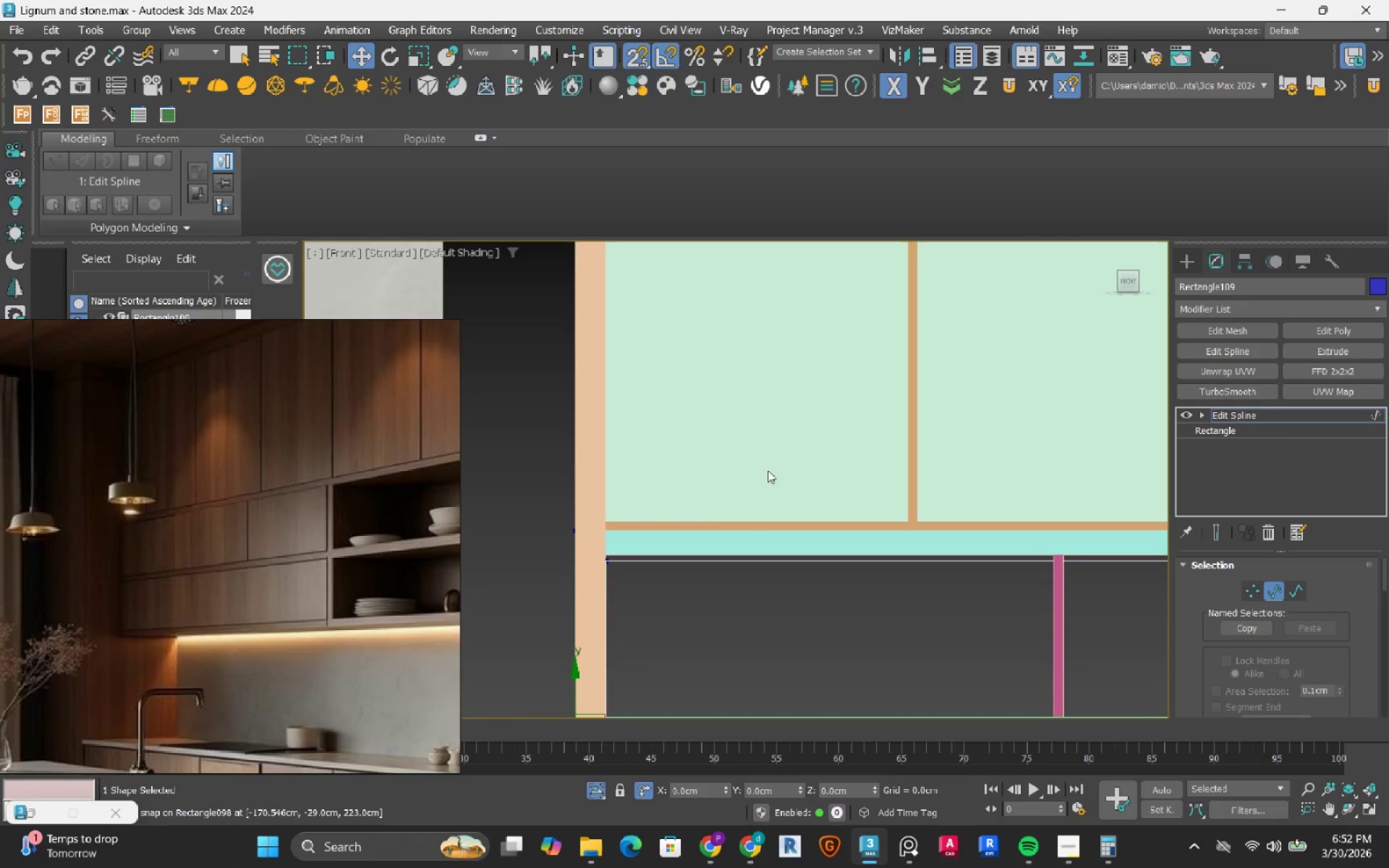 
scroll: coordinate [702, 542], scroll_direction: down, amount: 3.0
 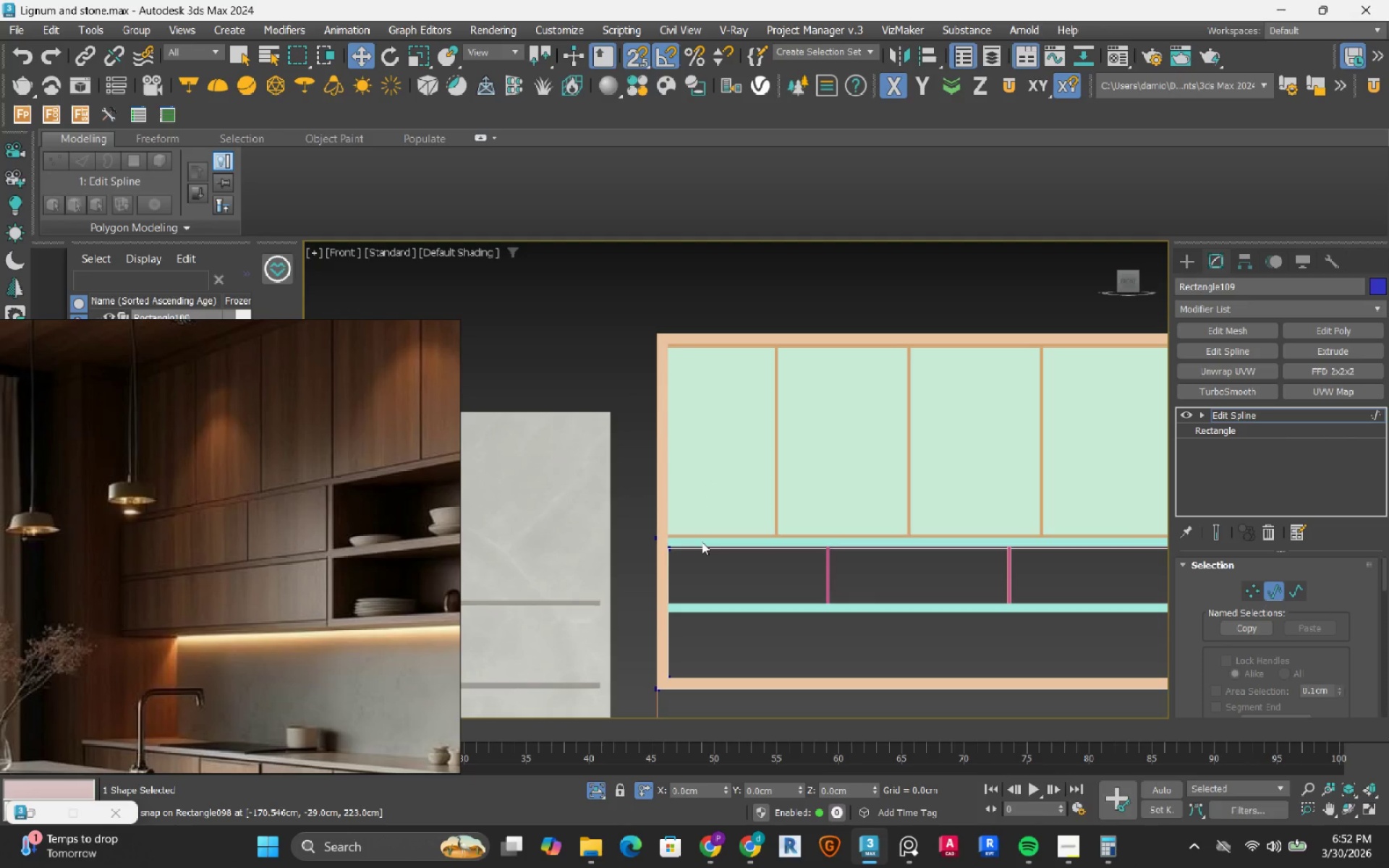 
key(F3)
 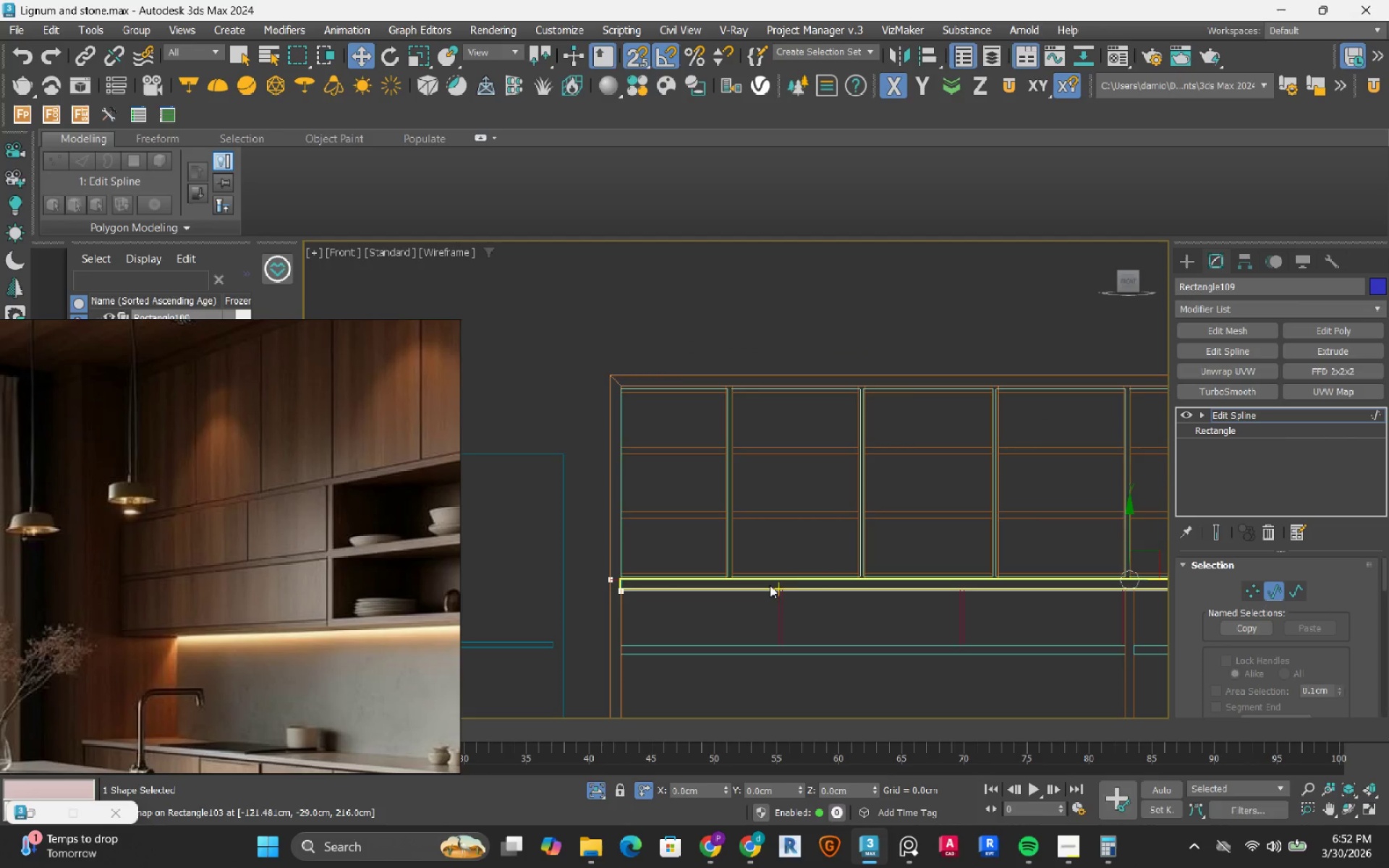 
scroll: coordinate [825, 574], scroll_direction: down, amount: 1.0
 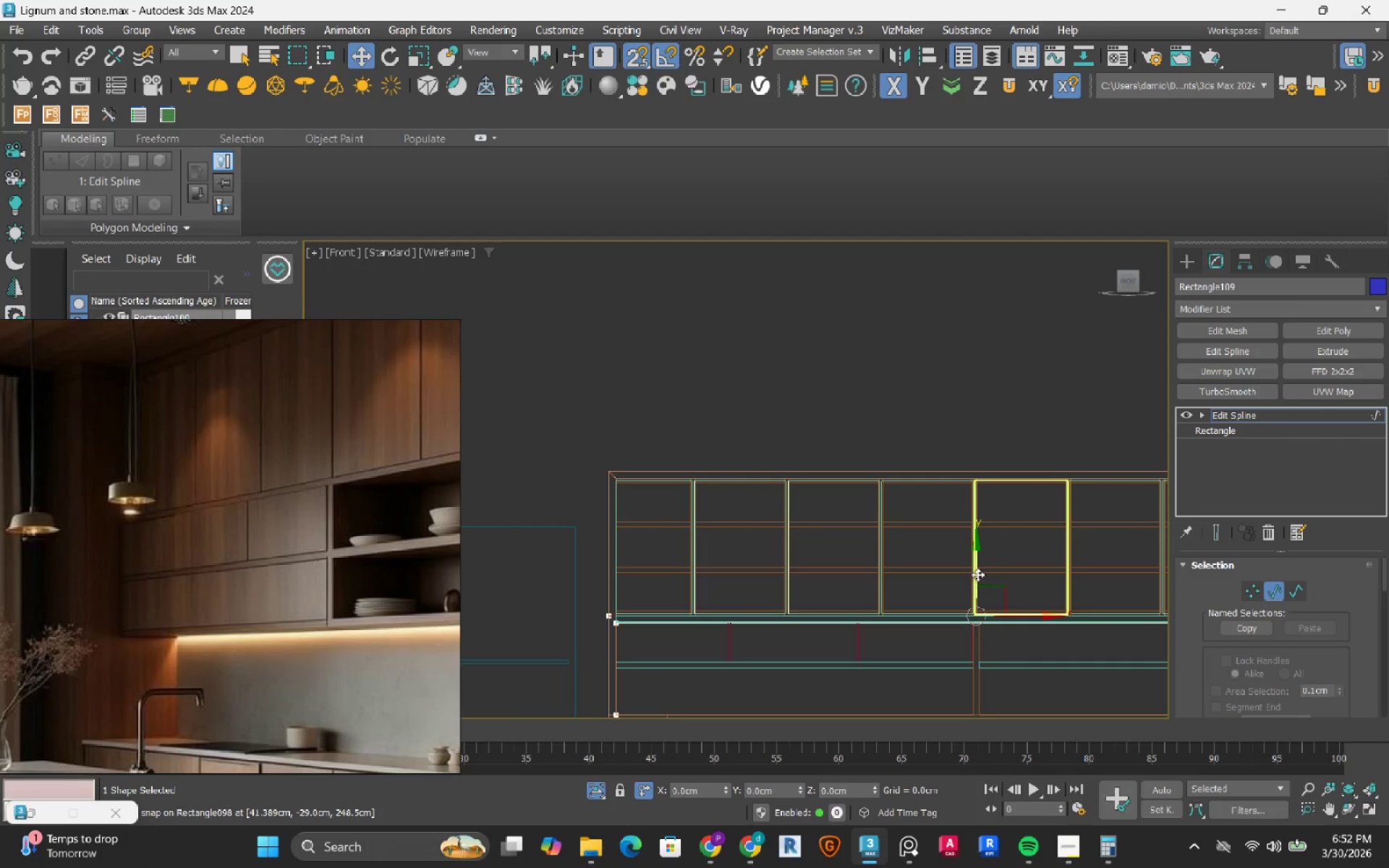 
left_click_drag(start_coordinate=[974, 565], to_coordinate=[608, 454])
 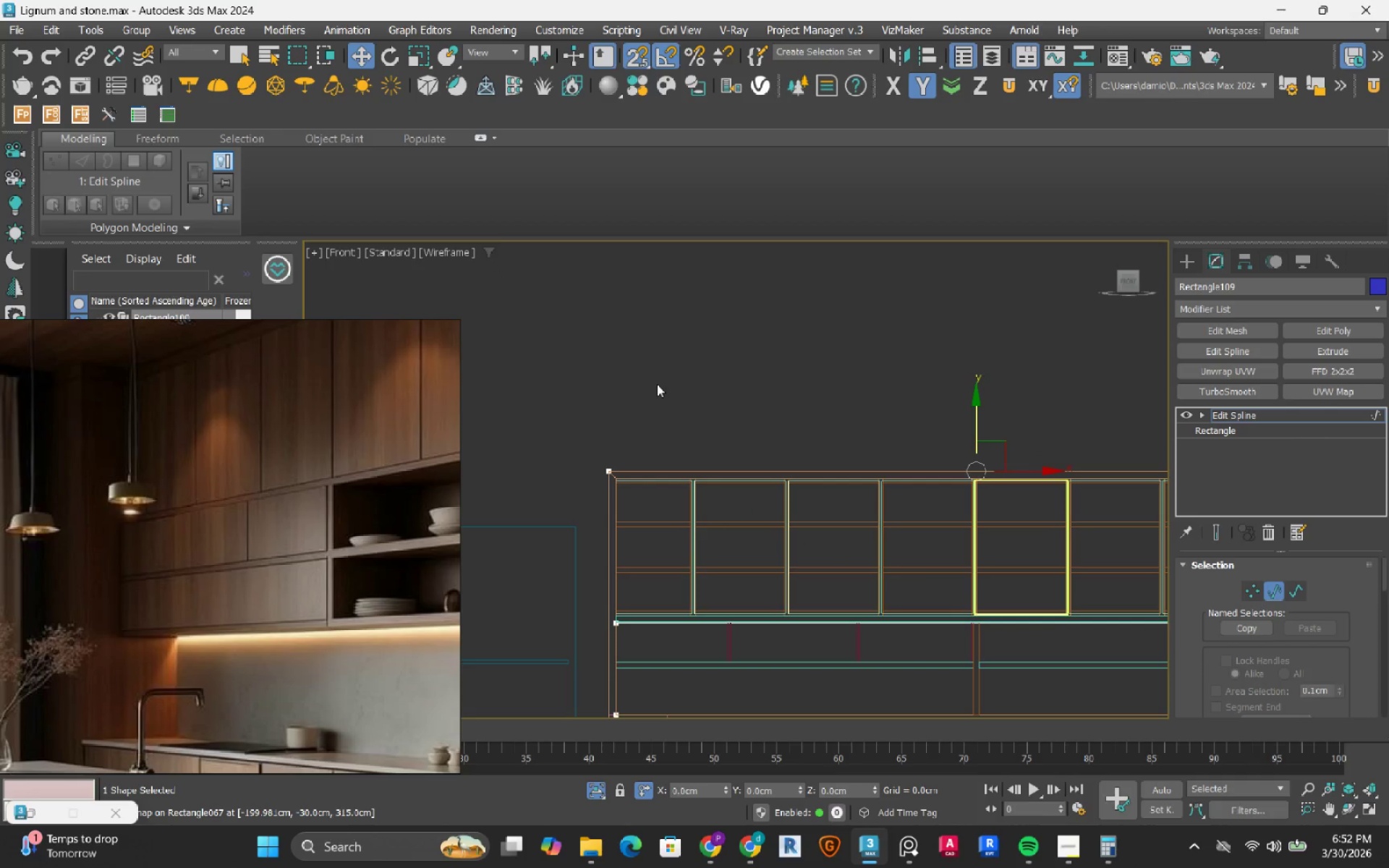 
scroll: coordinate [657, 384], scroll_direction: down, amount: 1.0
 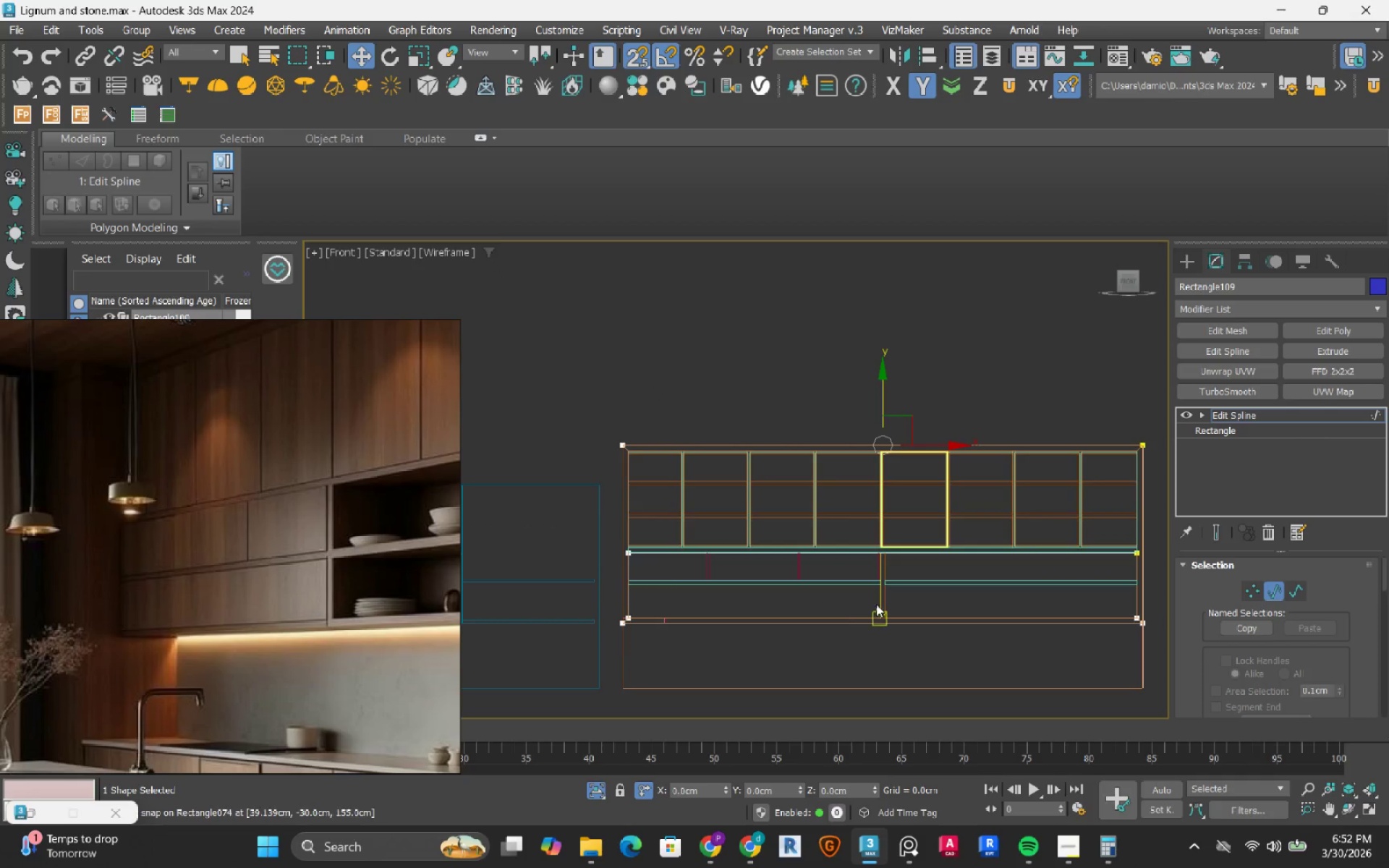 
wait(5.23)
 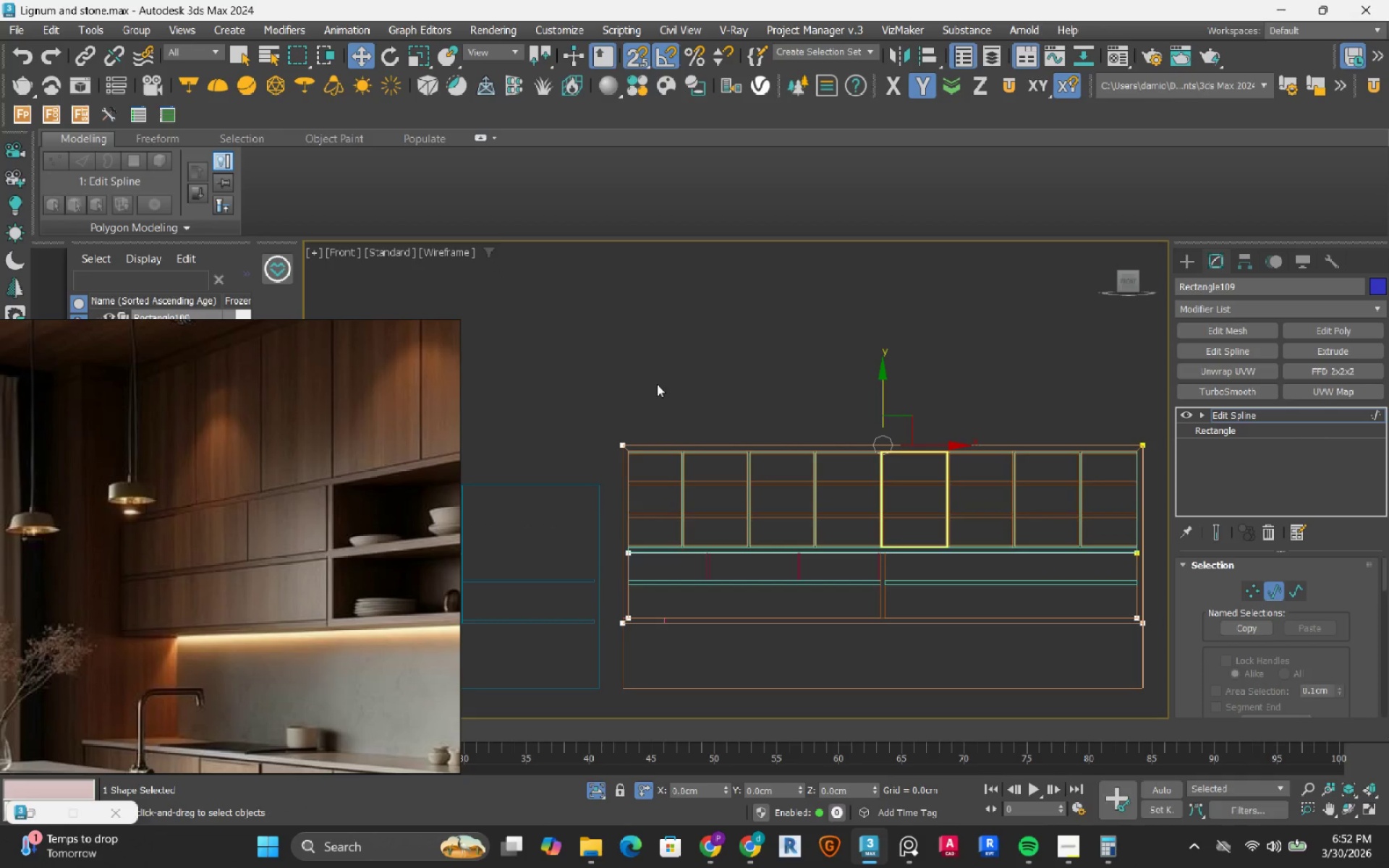 
scroll: coordinate [1139, 587], scroll_direction: up, amount: 2.0
 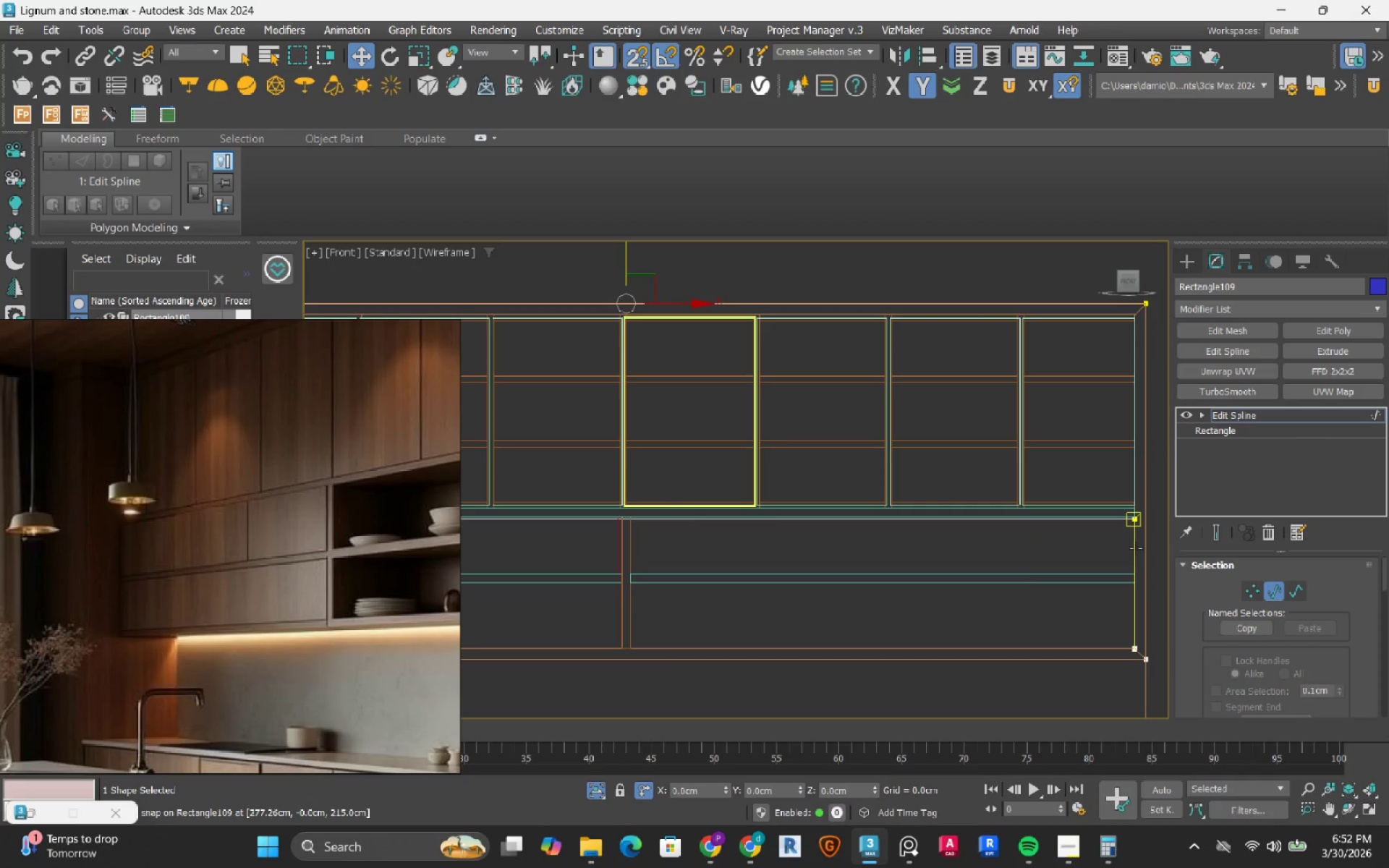 
left_click([1136, 548])
 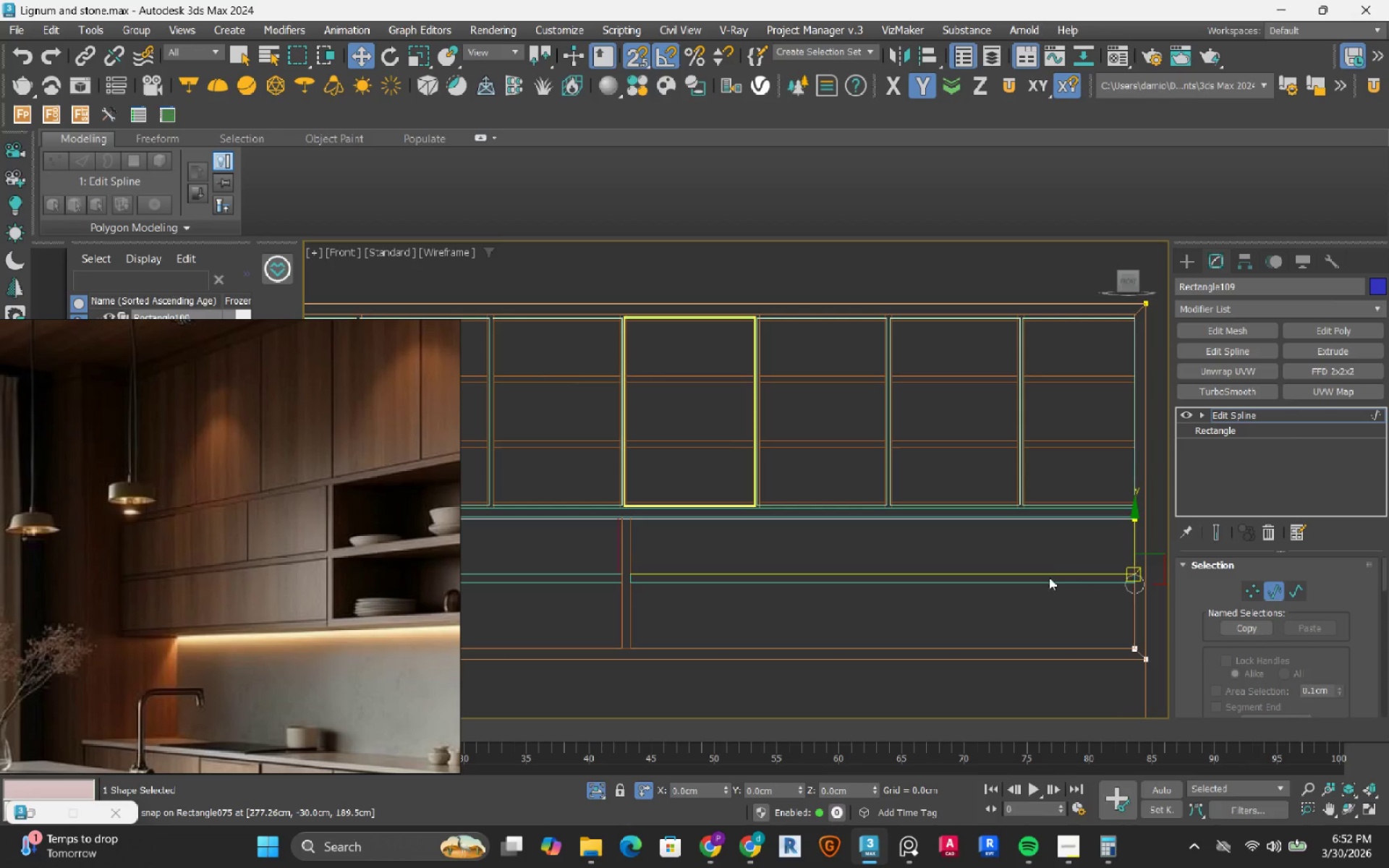 
scroll: coordinate [1049, 577], scroll_direction: down, amount: 2.0
 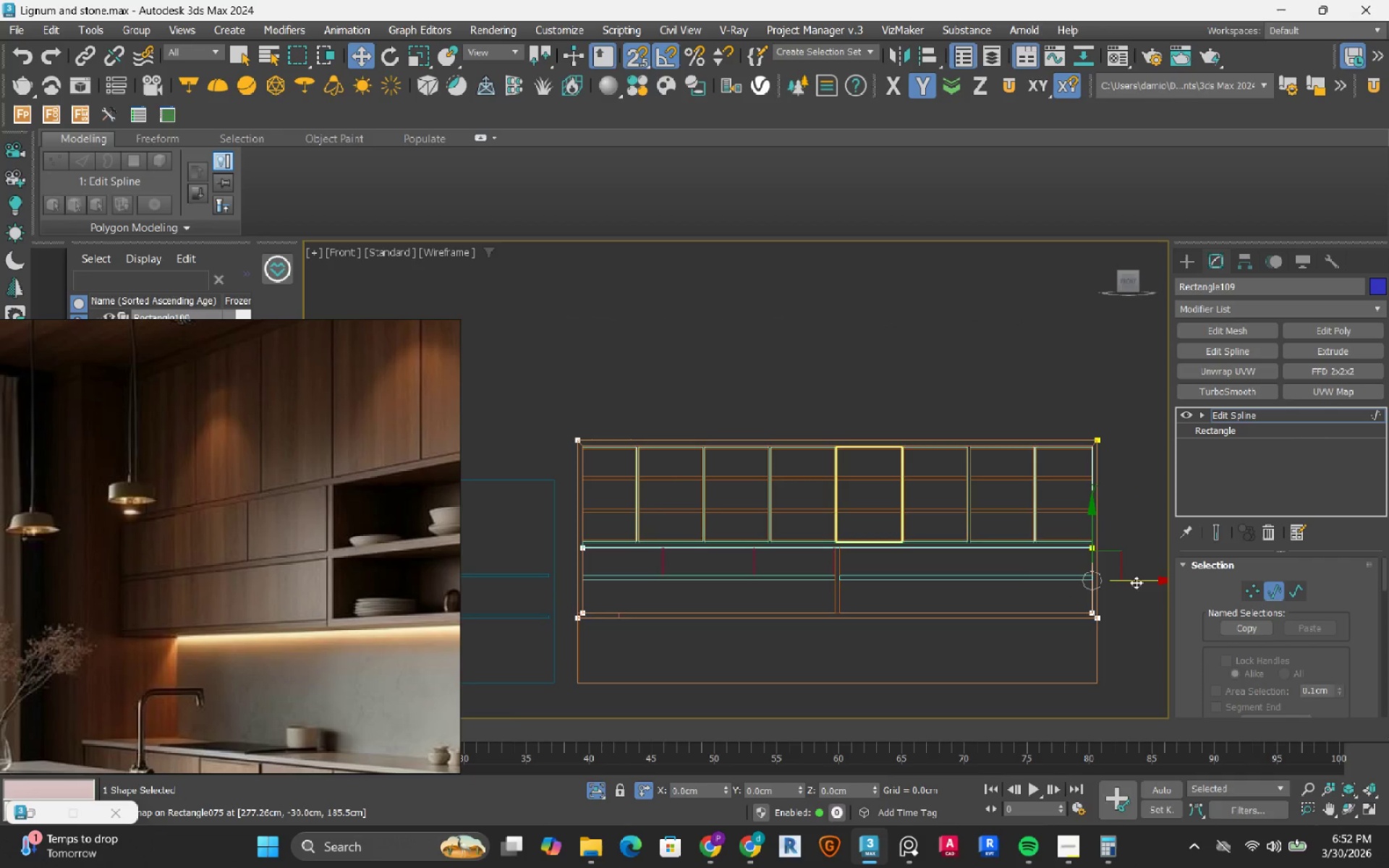 
left_click_drag(start_coordinate=[1137, 581], to_coordinate=[824, 593])
 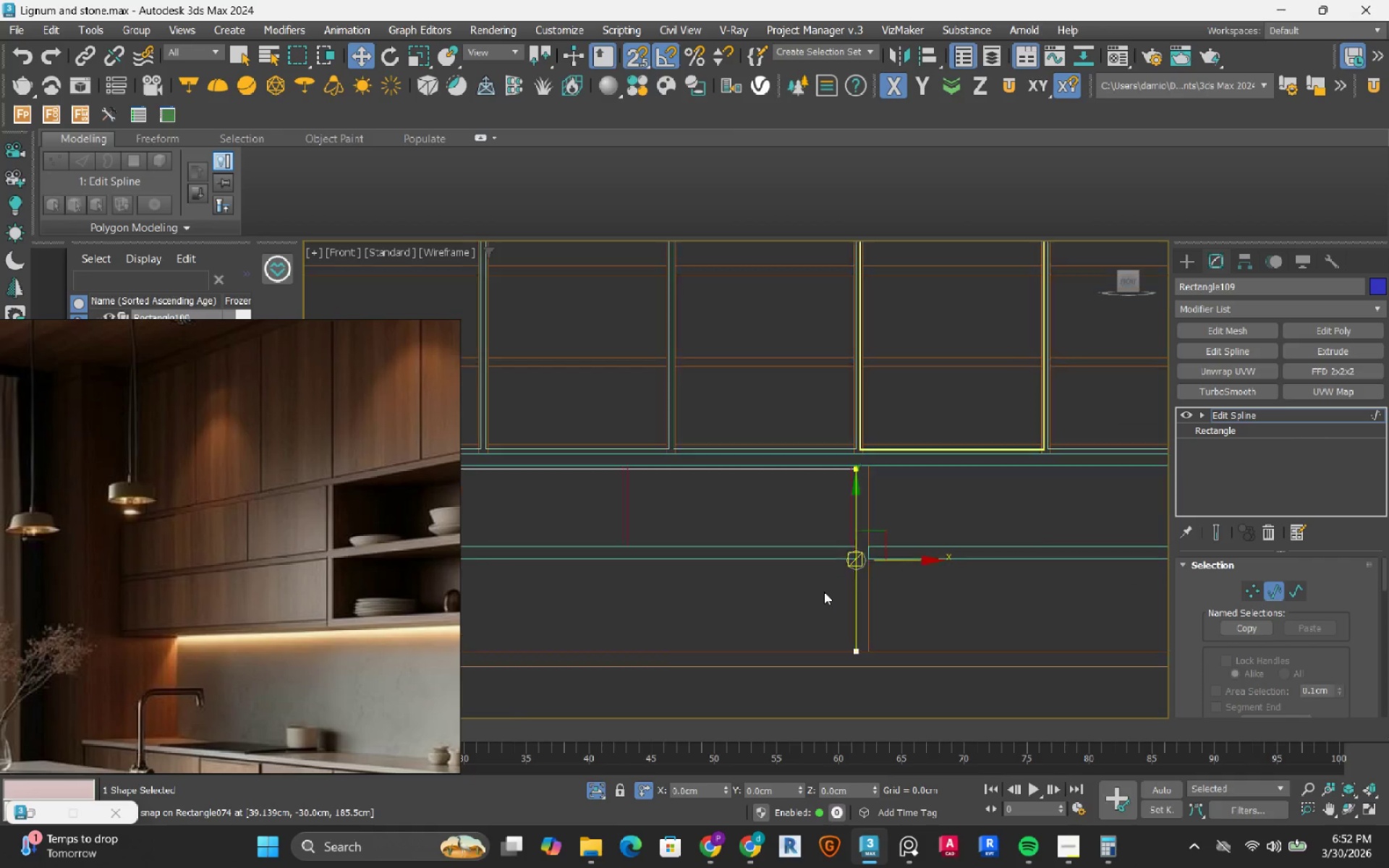 
scroll: coordinate [854, 562], scroll_direction: up, amount: 5.0
 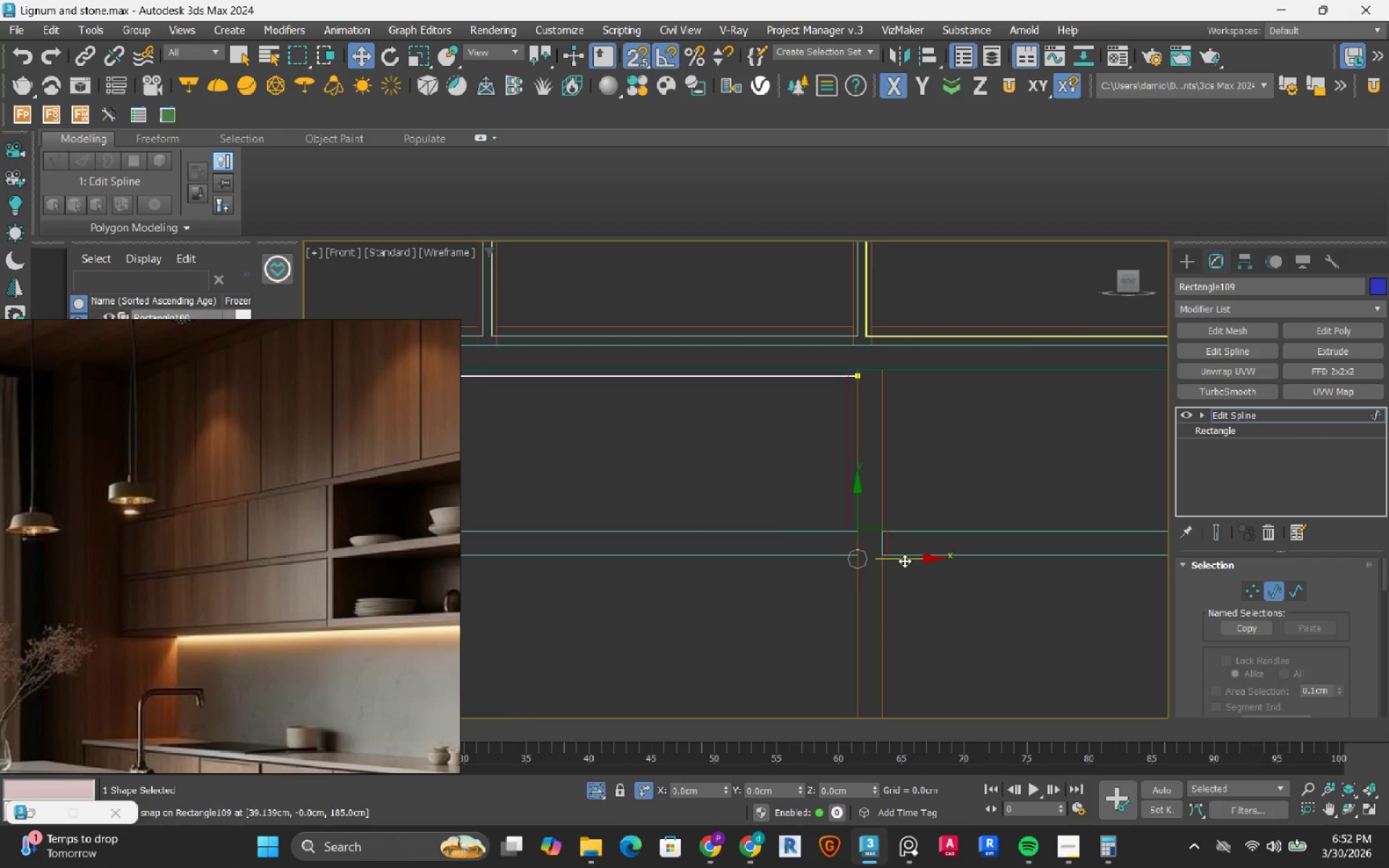 
left_click_drag(start_coordinate=[909, 561], to_coordinate=[859, 560])
 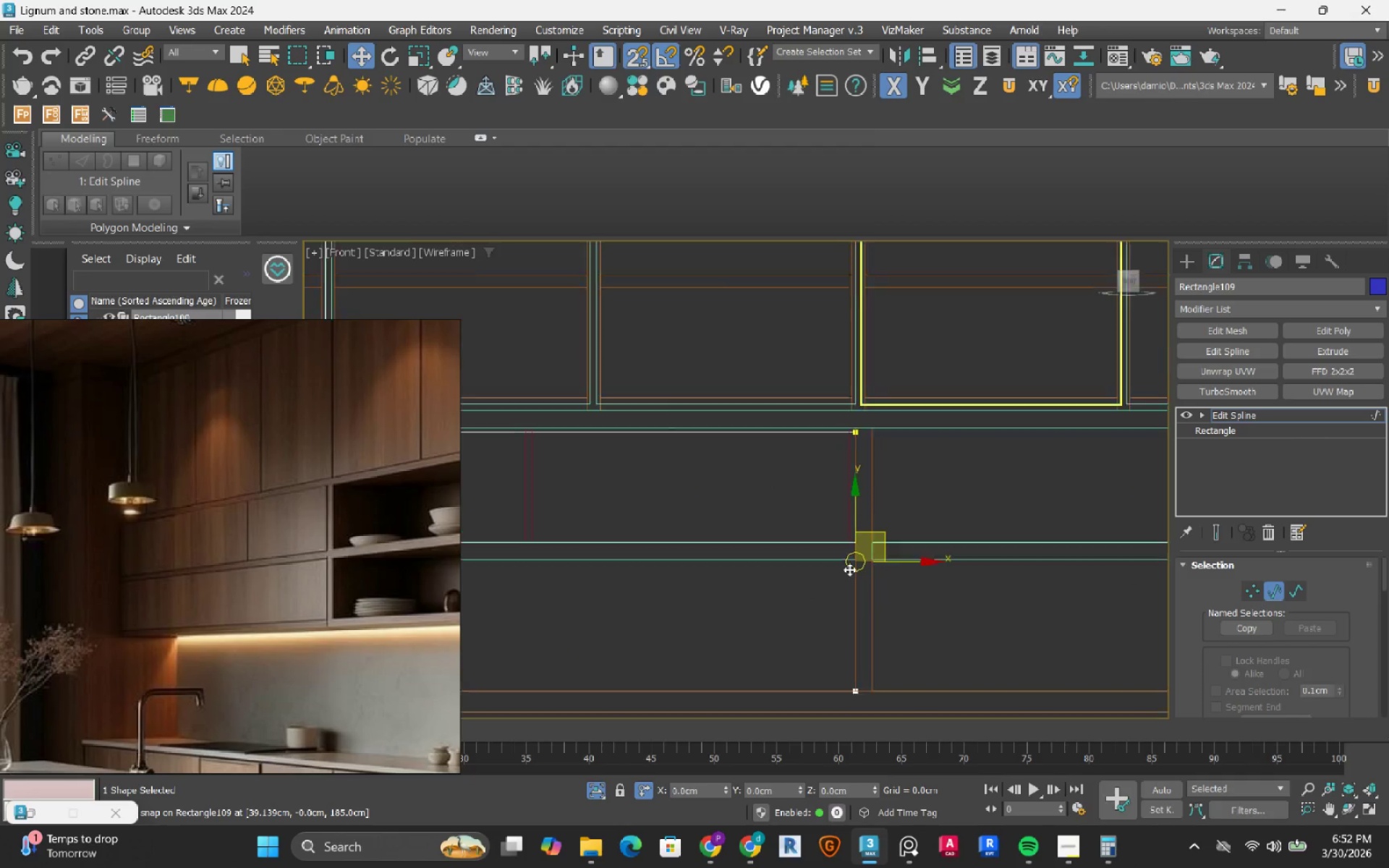 
scroll: coordinate [849, 569], scroll_direction: down, amount: 4.0
 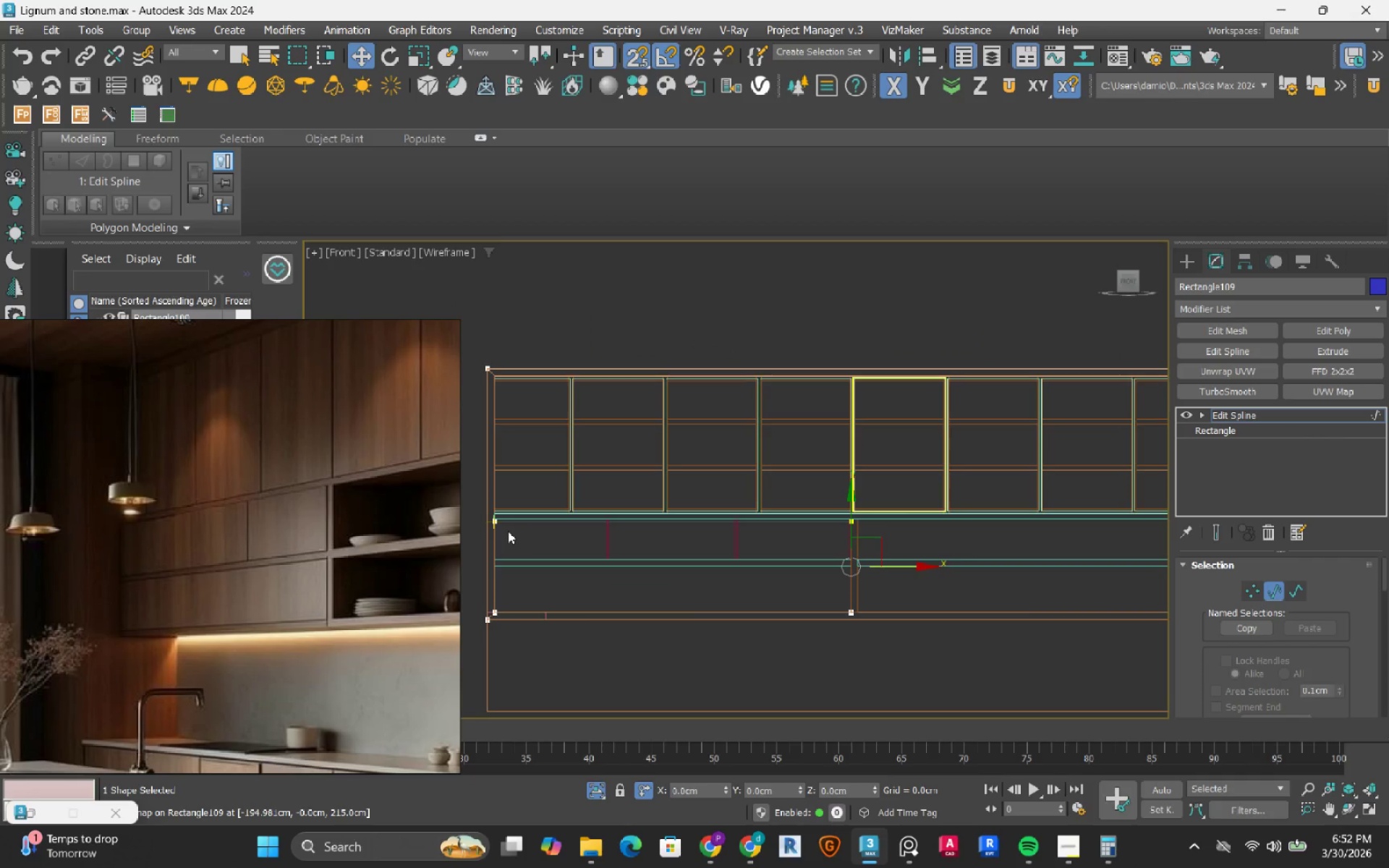 
scroll: coordinate [508, 531], scroll_direction: up, amount: 4.0
 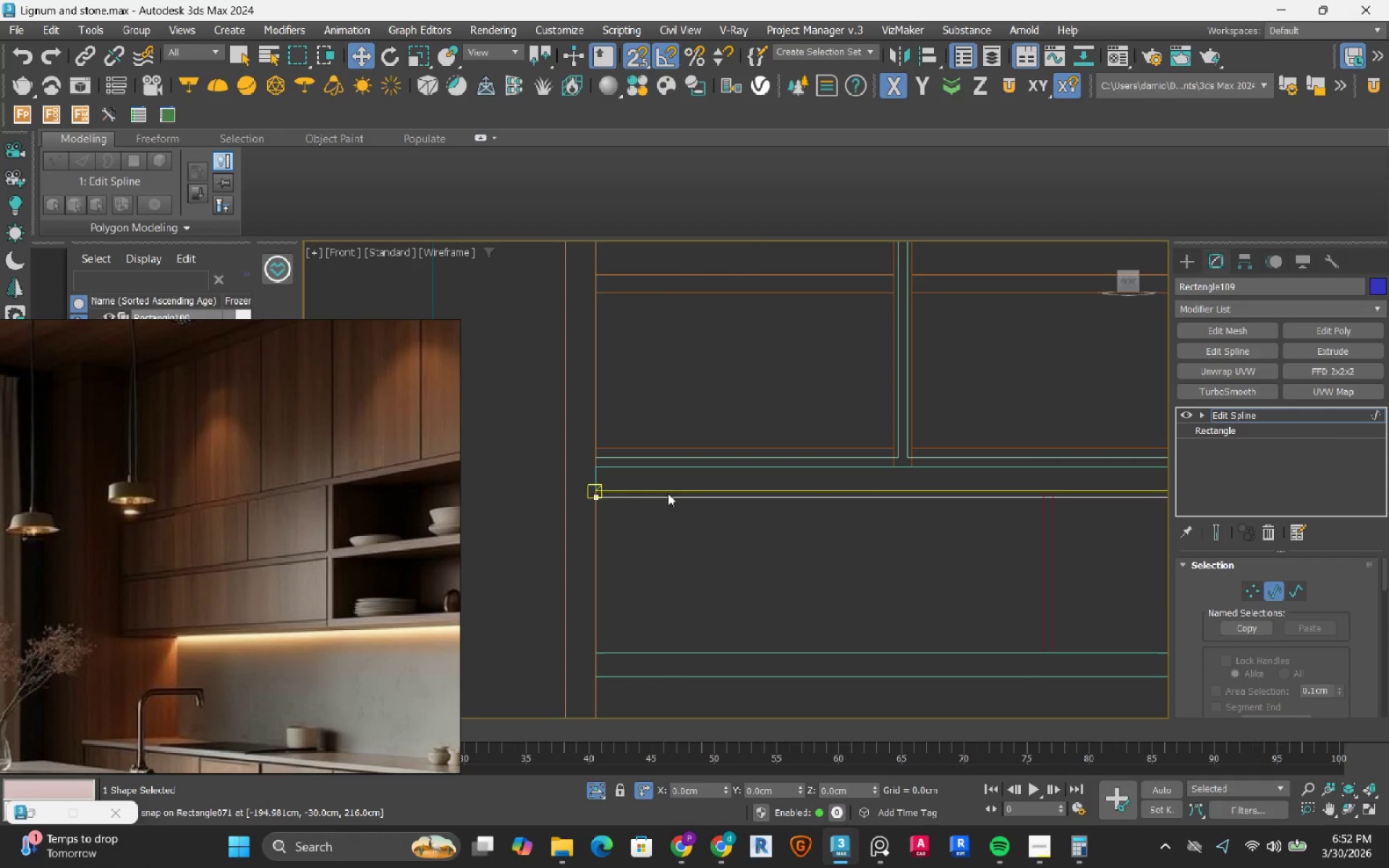 
left_click_drag(start_coordinate=[716, 471], to_coordinate=[681, 587])
 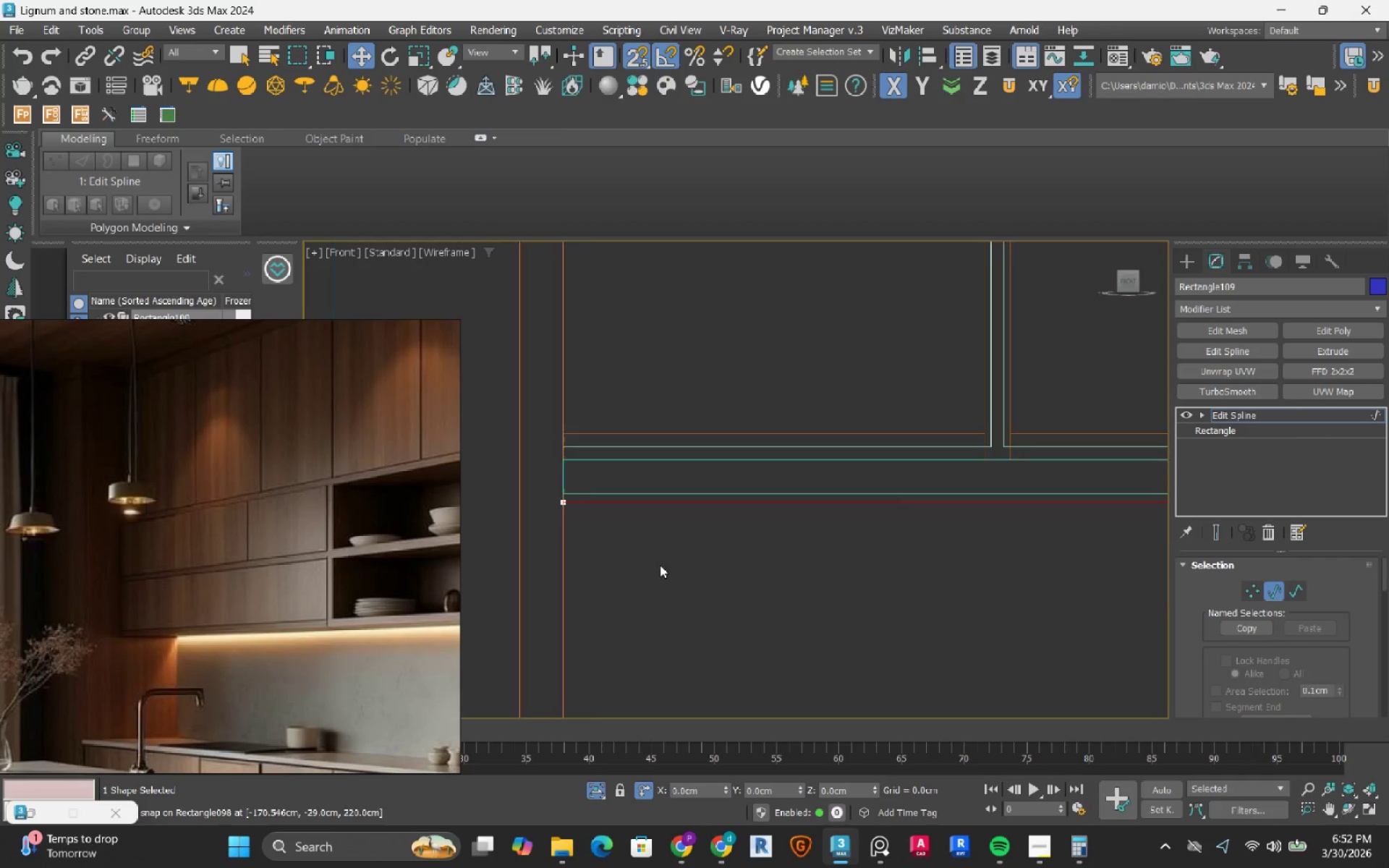 
scroll: coordinate [674, 484], scroll_direction: up, amount: 1.0
 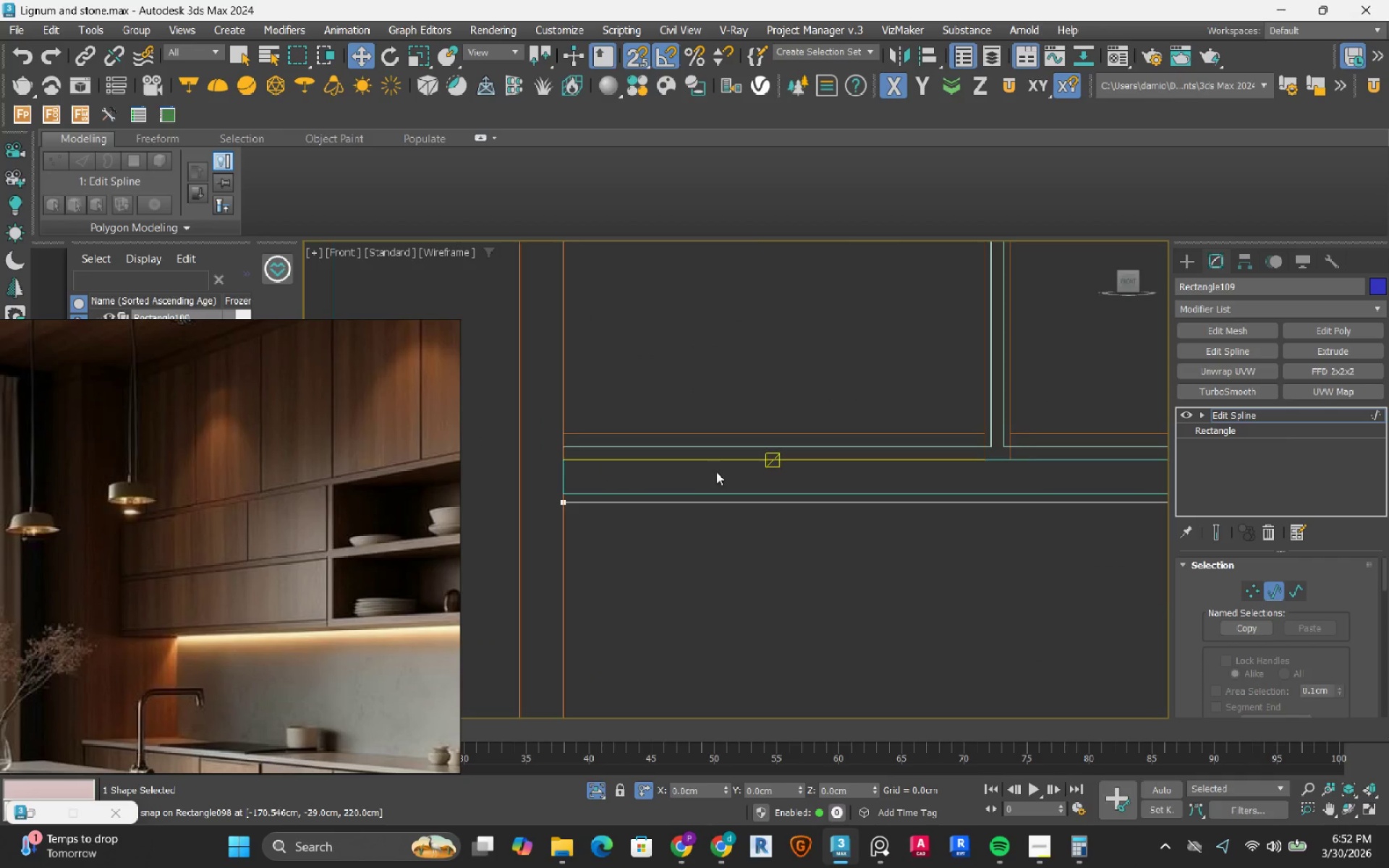 
scroll: coordinate [660, 565], scroll_direction: down, amount: 3.0
 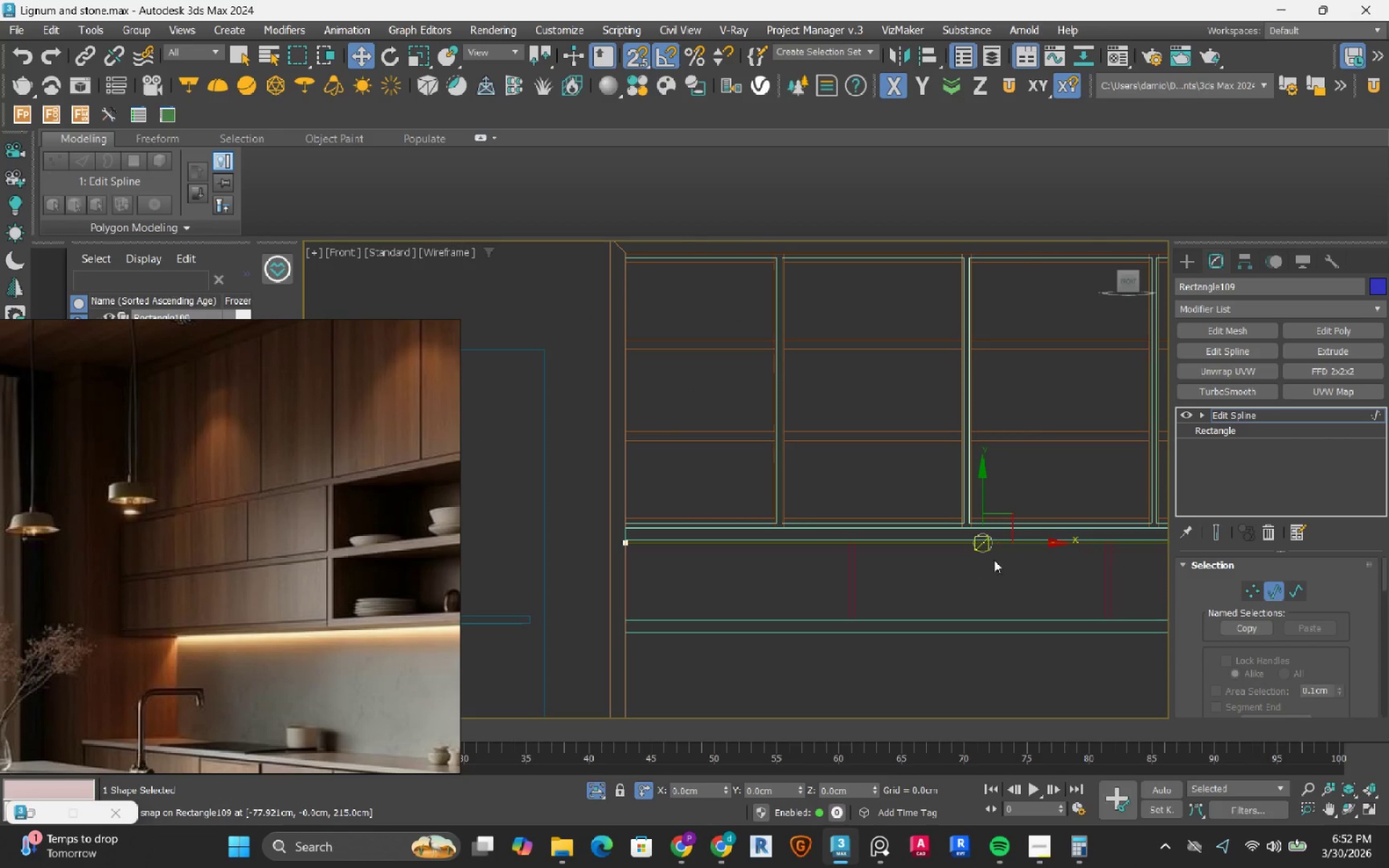 
scroll: coordinate [980, 547], scroll_direction: up, amount: 3.0
 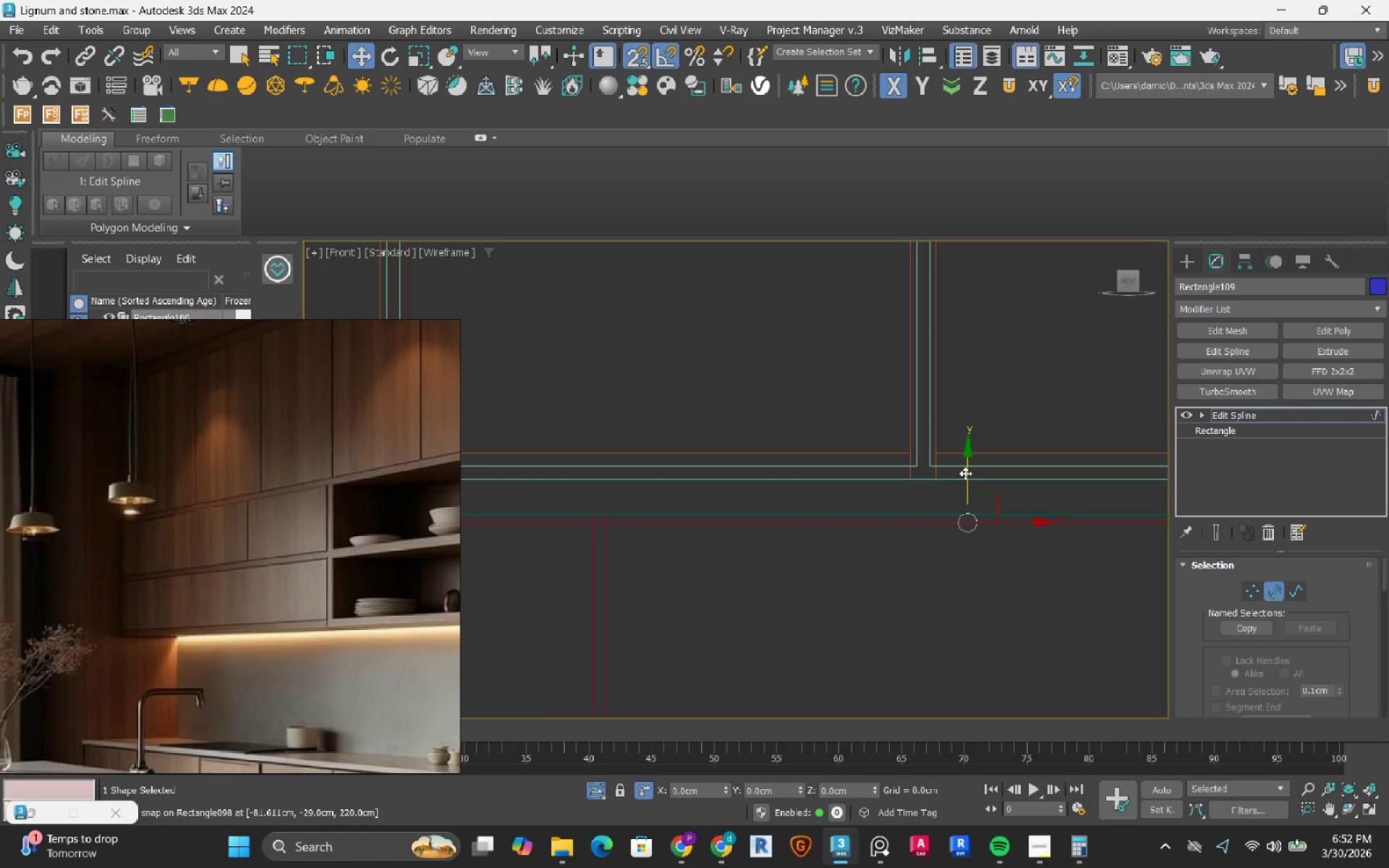 
left_click_drag(start_coordinate=[970, 480], to_coordinate=[953, 507])
 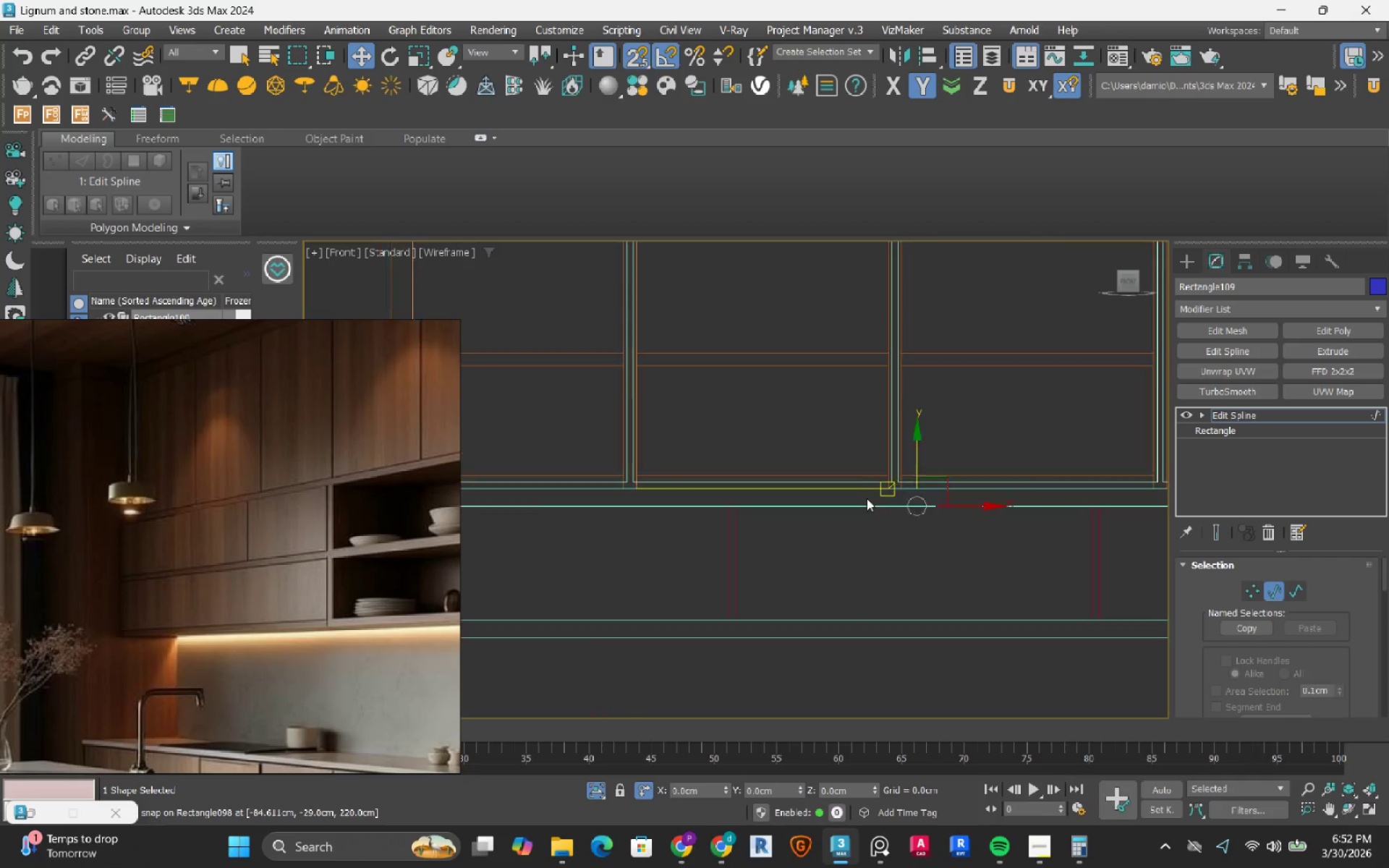 
scroll: coordinate [867, 498], scroll_direction: down, amount: 5.0
 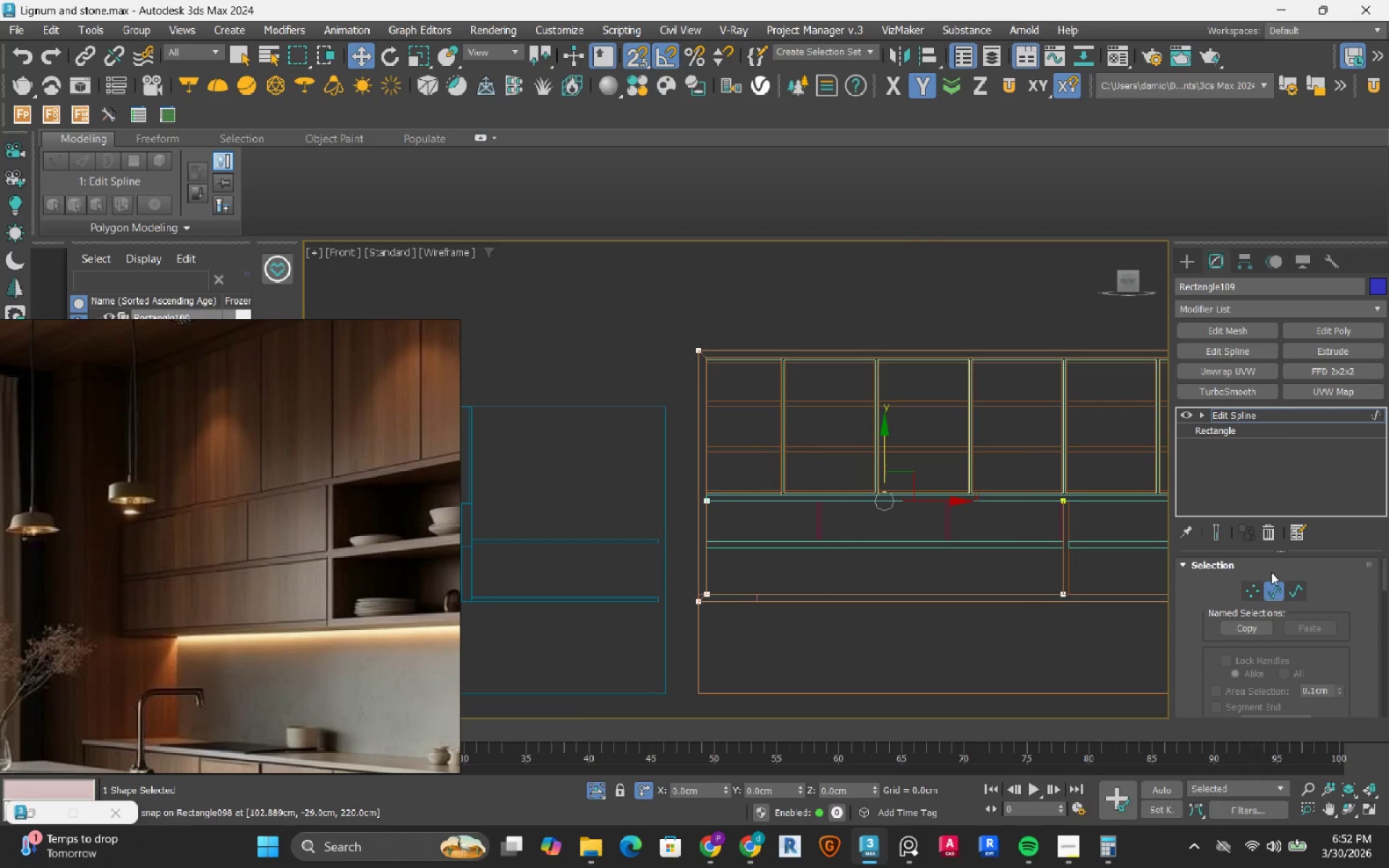 
left_click([1297, 590])
 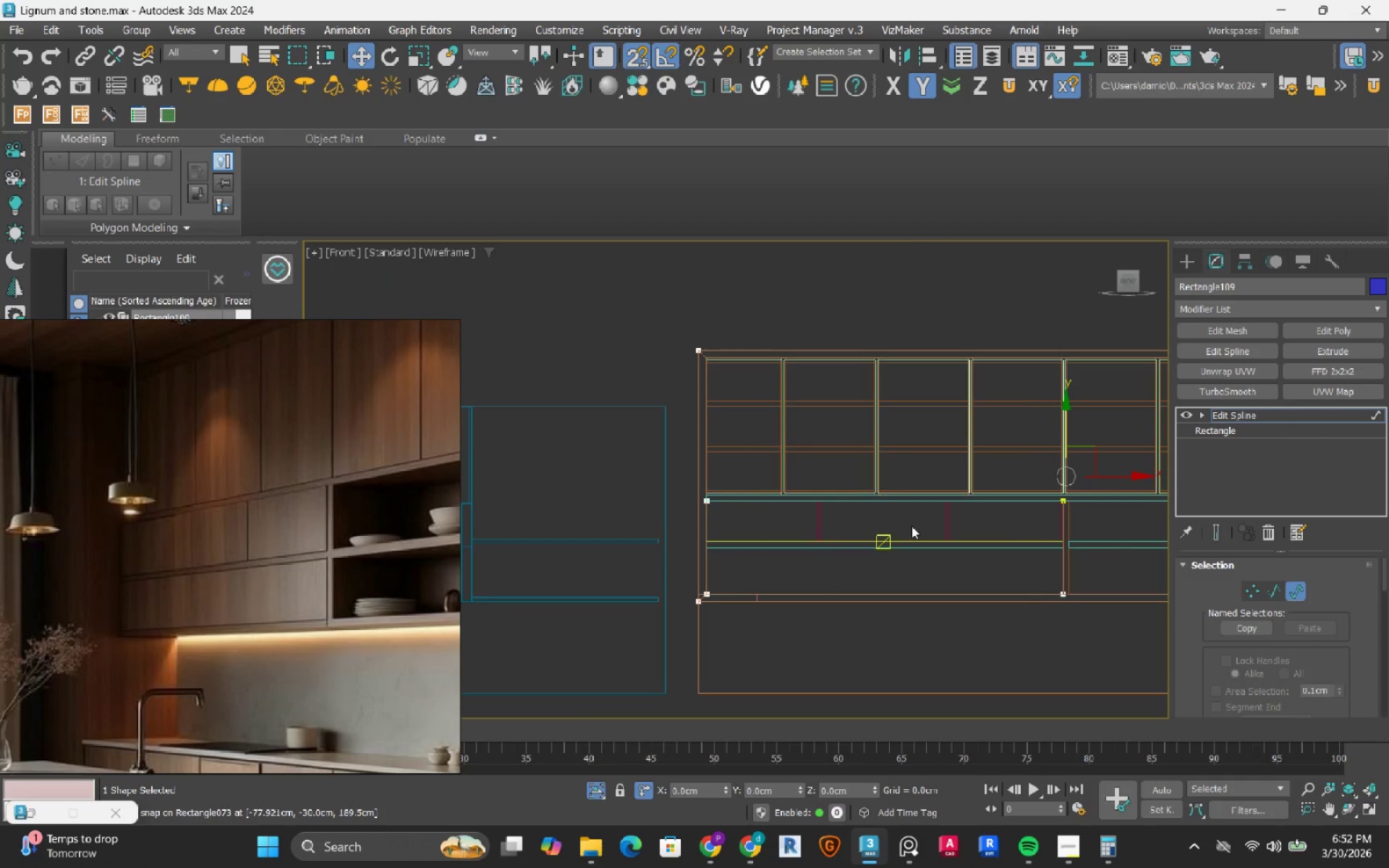 
left_click_drag(start_coordinate=[955, 430], to_coordinate=[812, 556])
 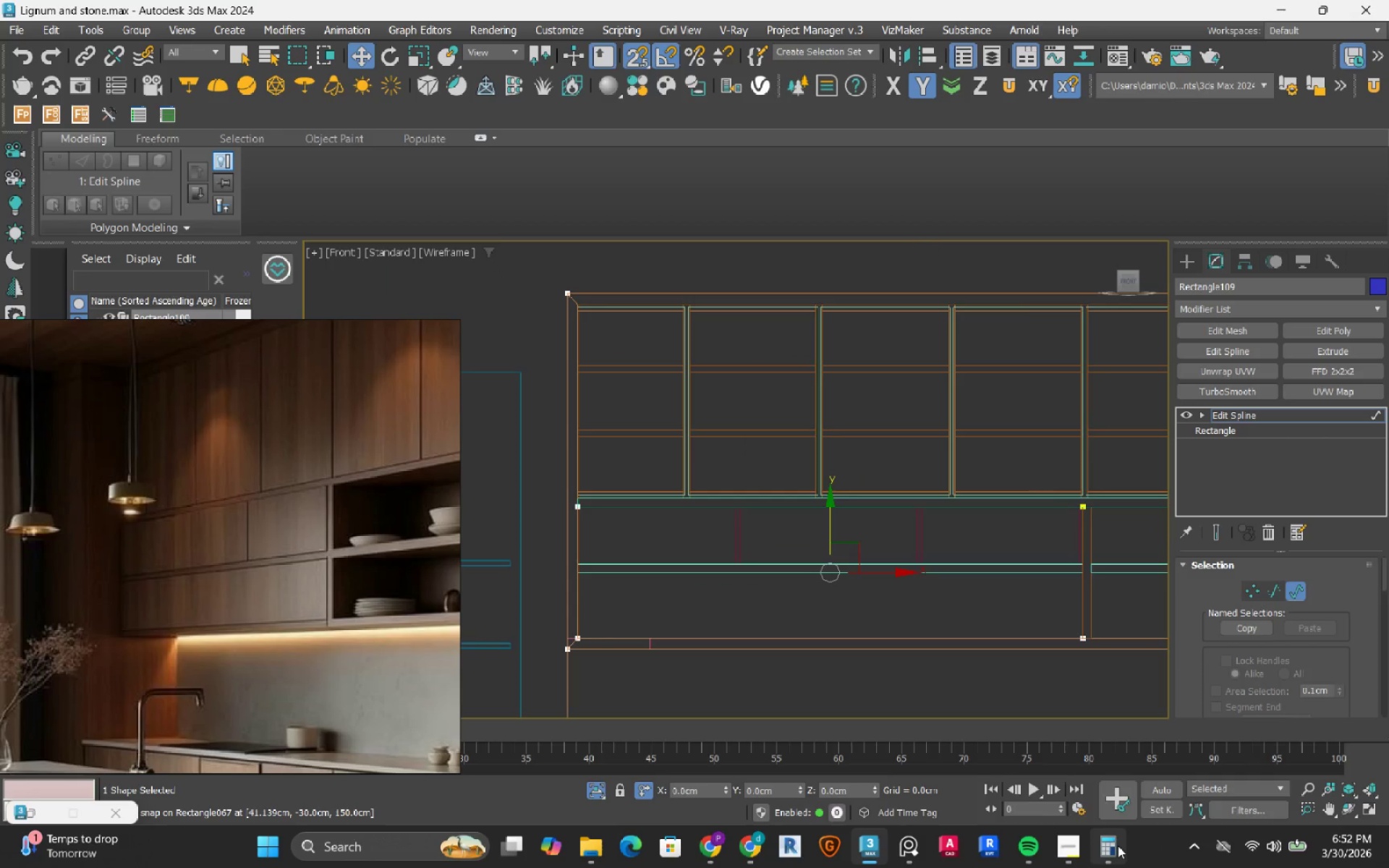 
scroll: coordinate [911, 526], scroll_direction: up, amount: 1.0
 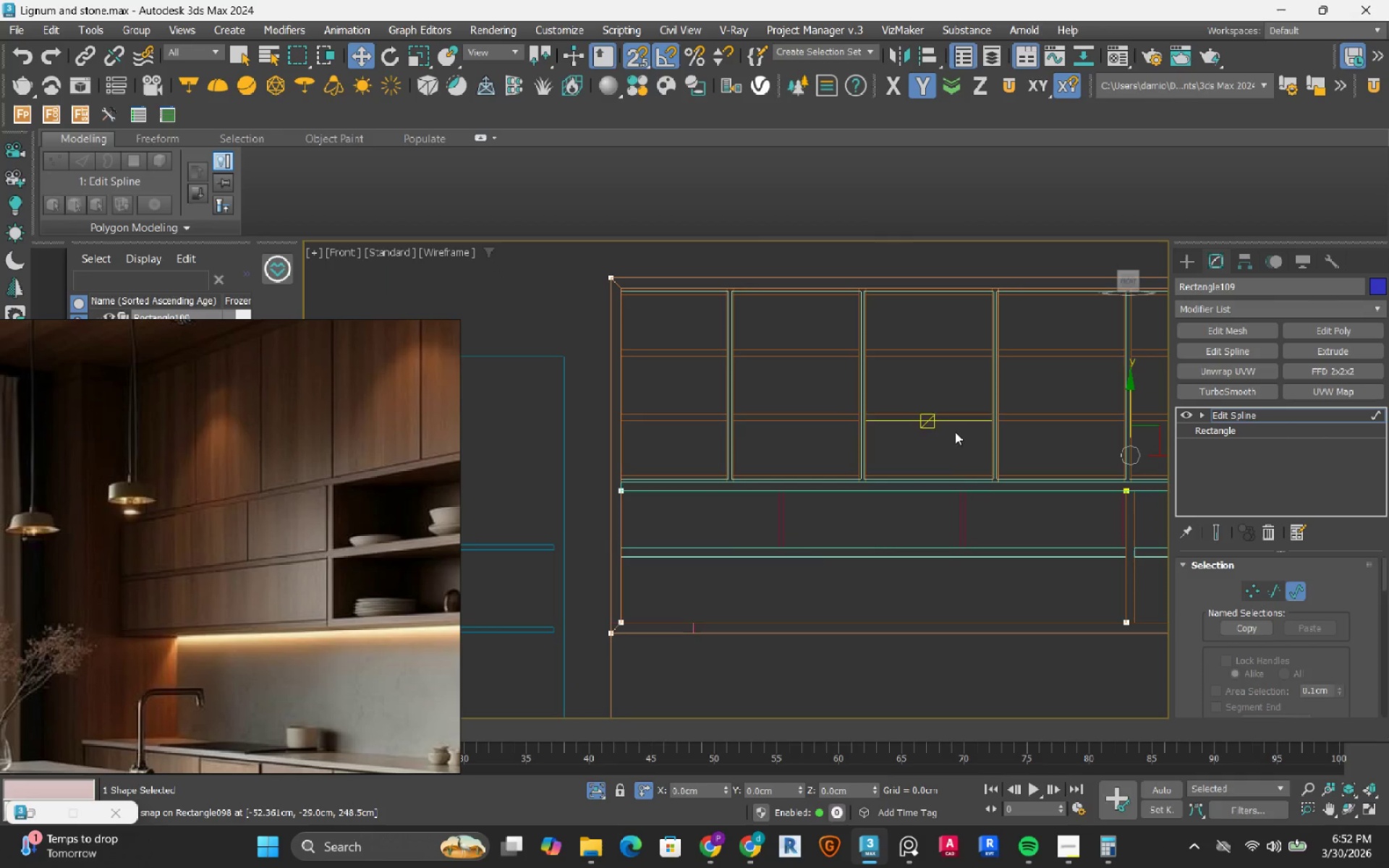 
left_click([1067, 843])